 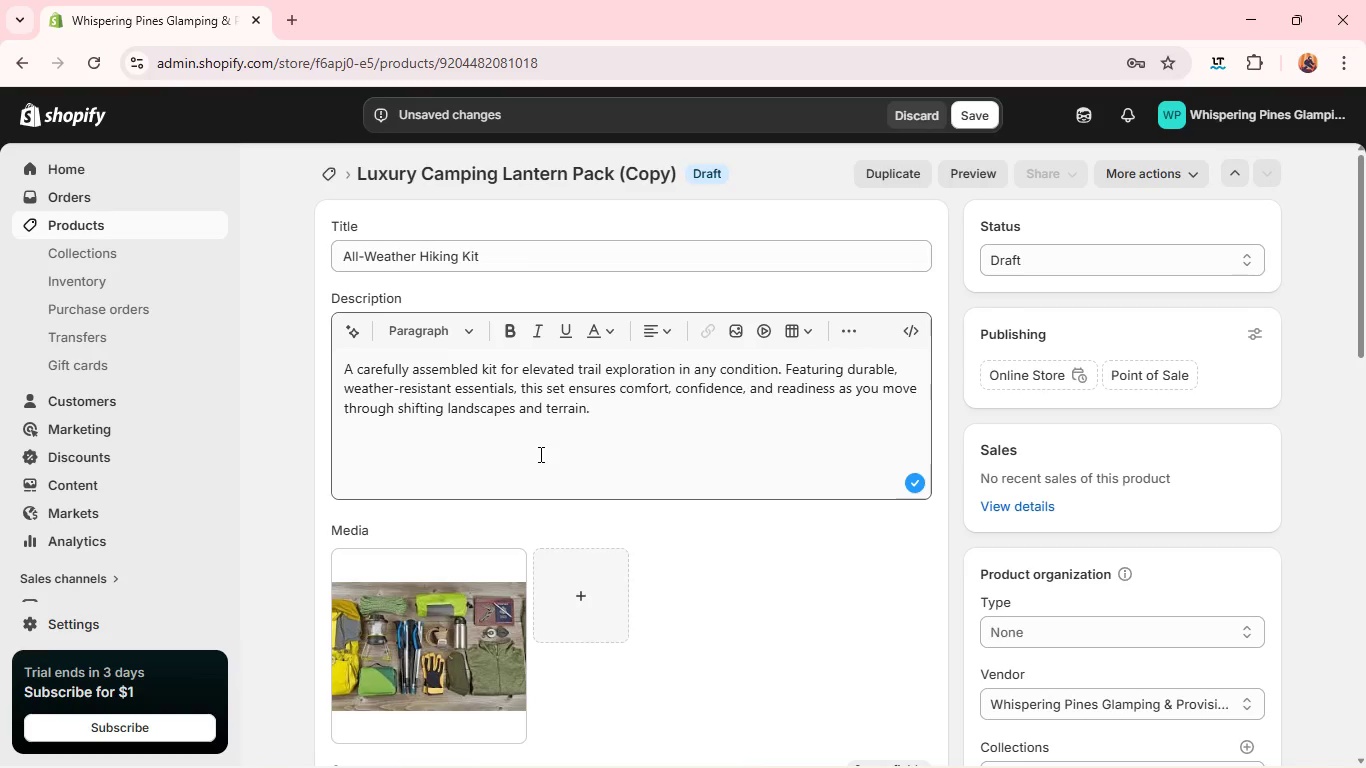 
left_click([498, 513])
 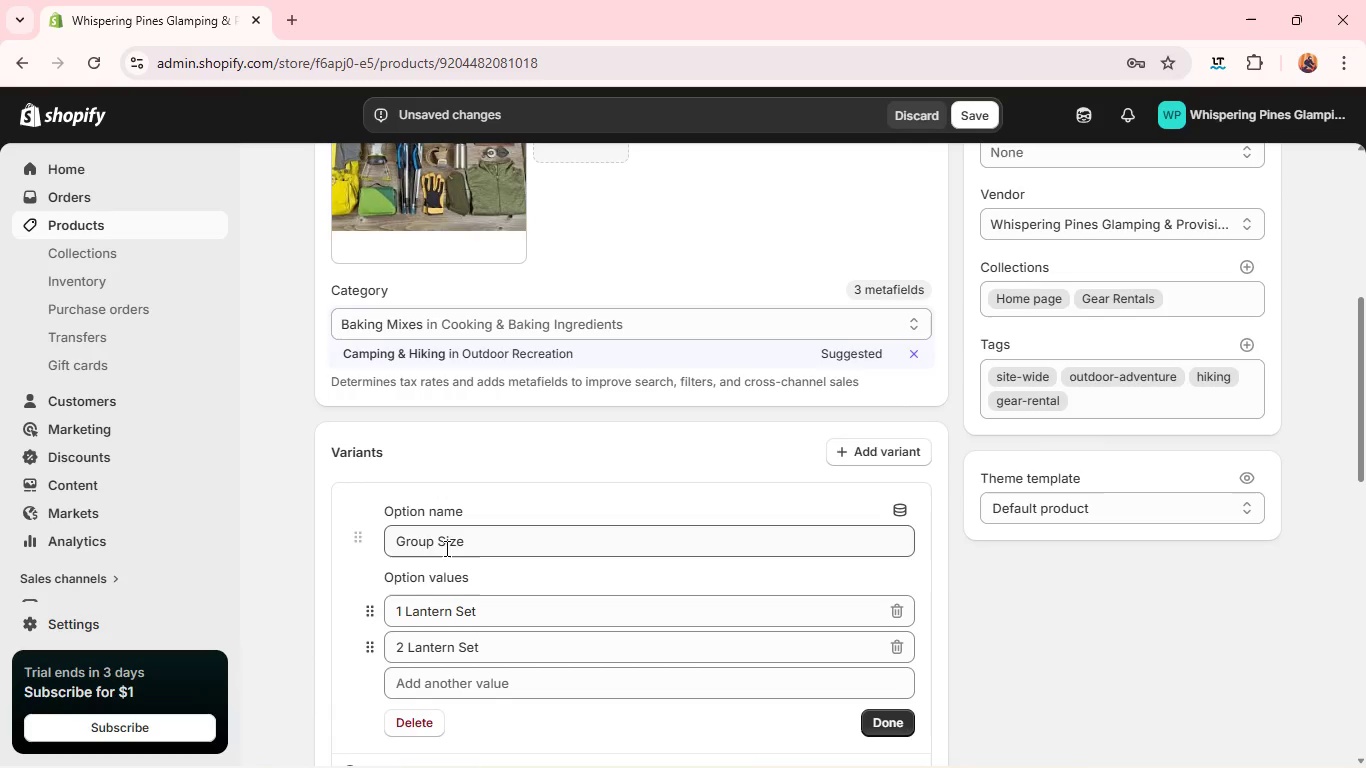 
double_click([445, 548])
 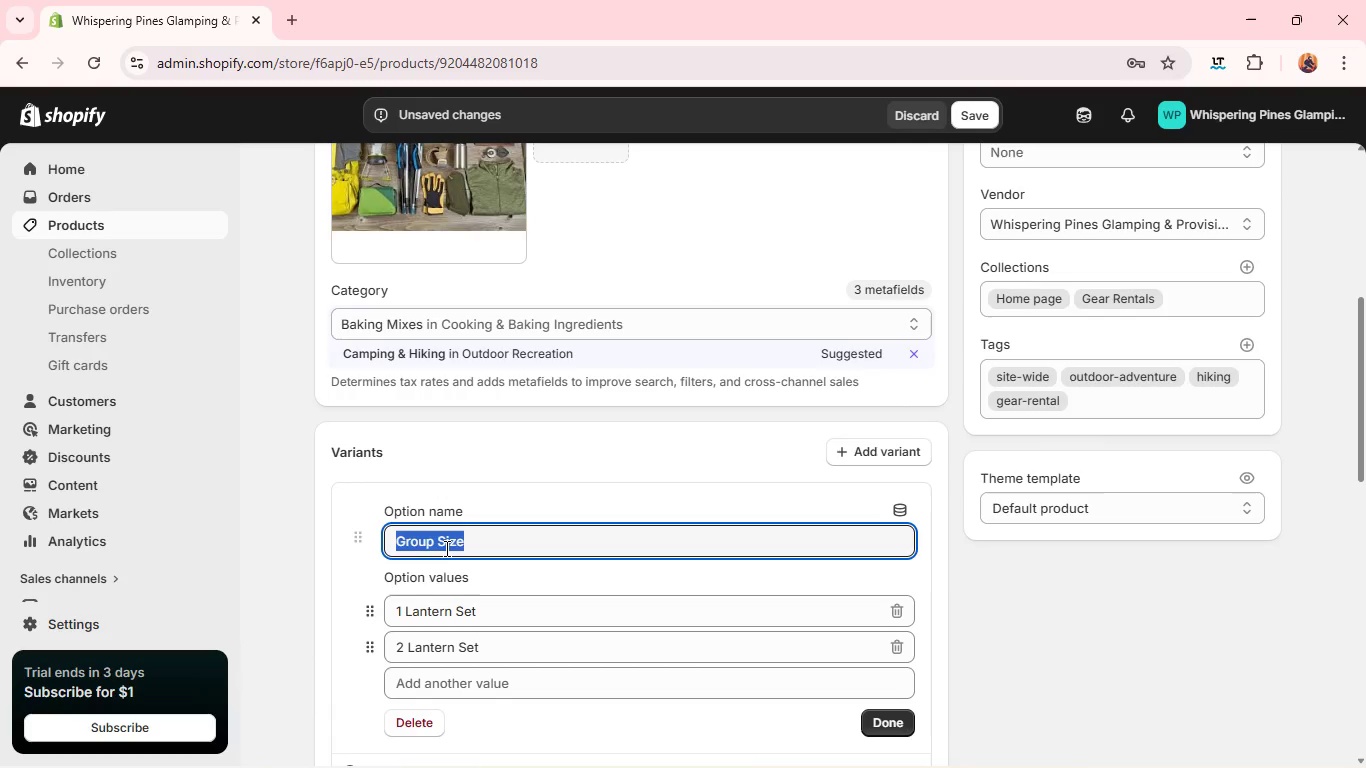 
triple_click([445, 548])
 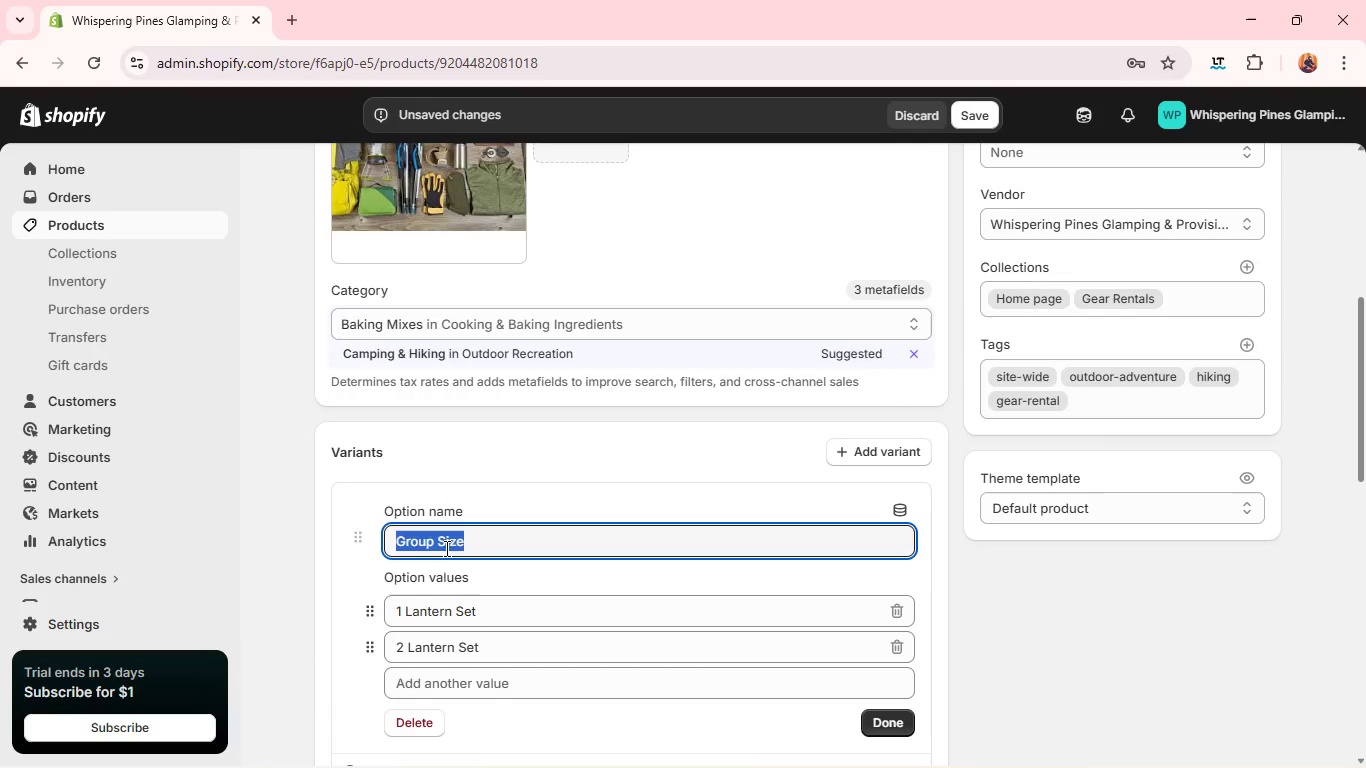 
type(Rental DURATion)
 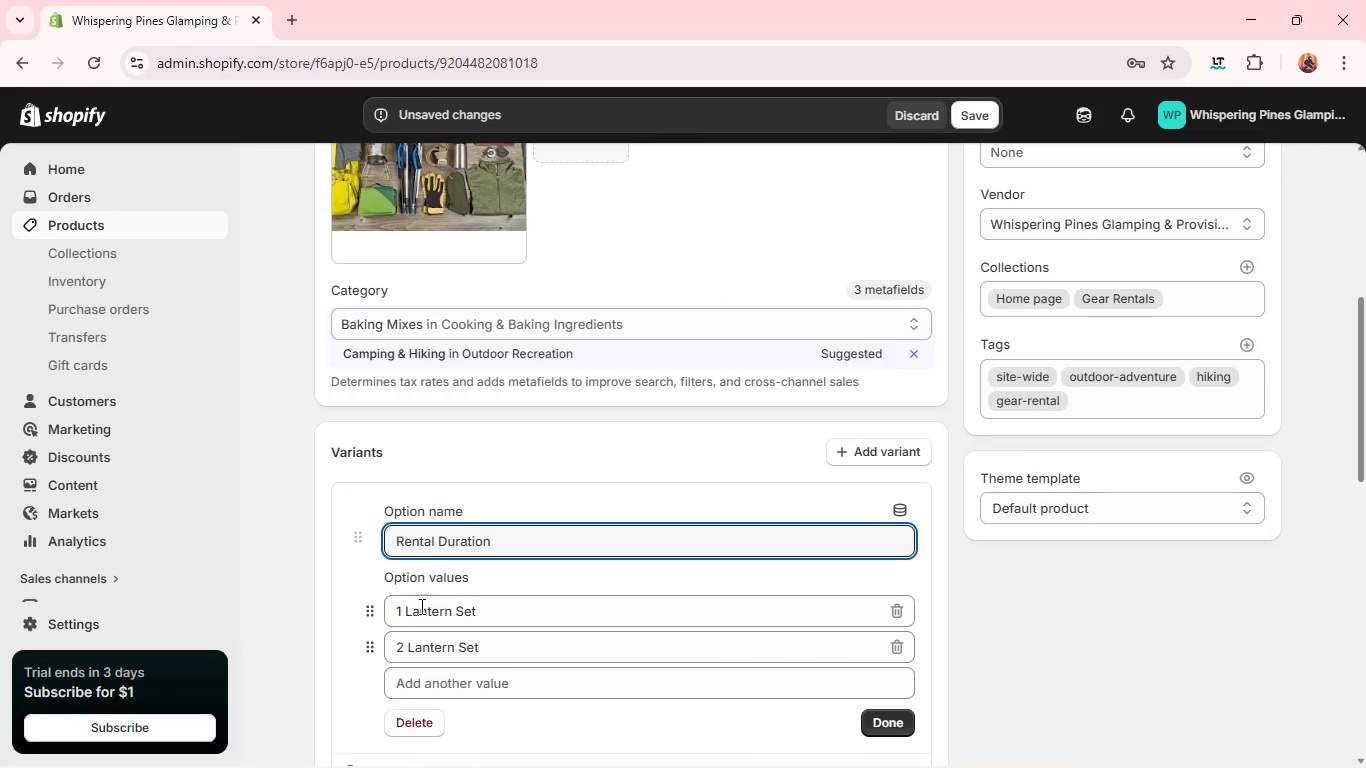 
double_click([426, 612])
 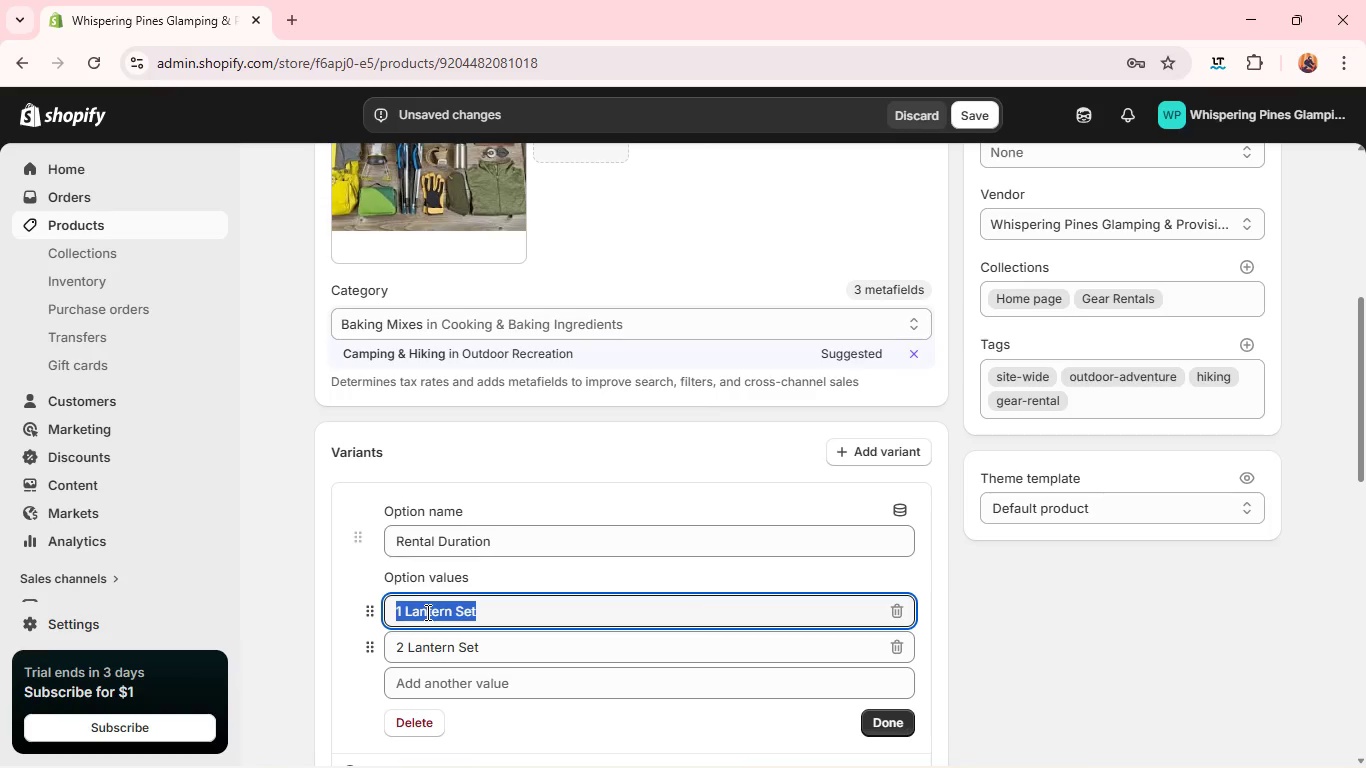 
triple_click([426, 612])
 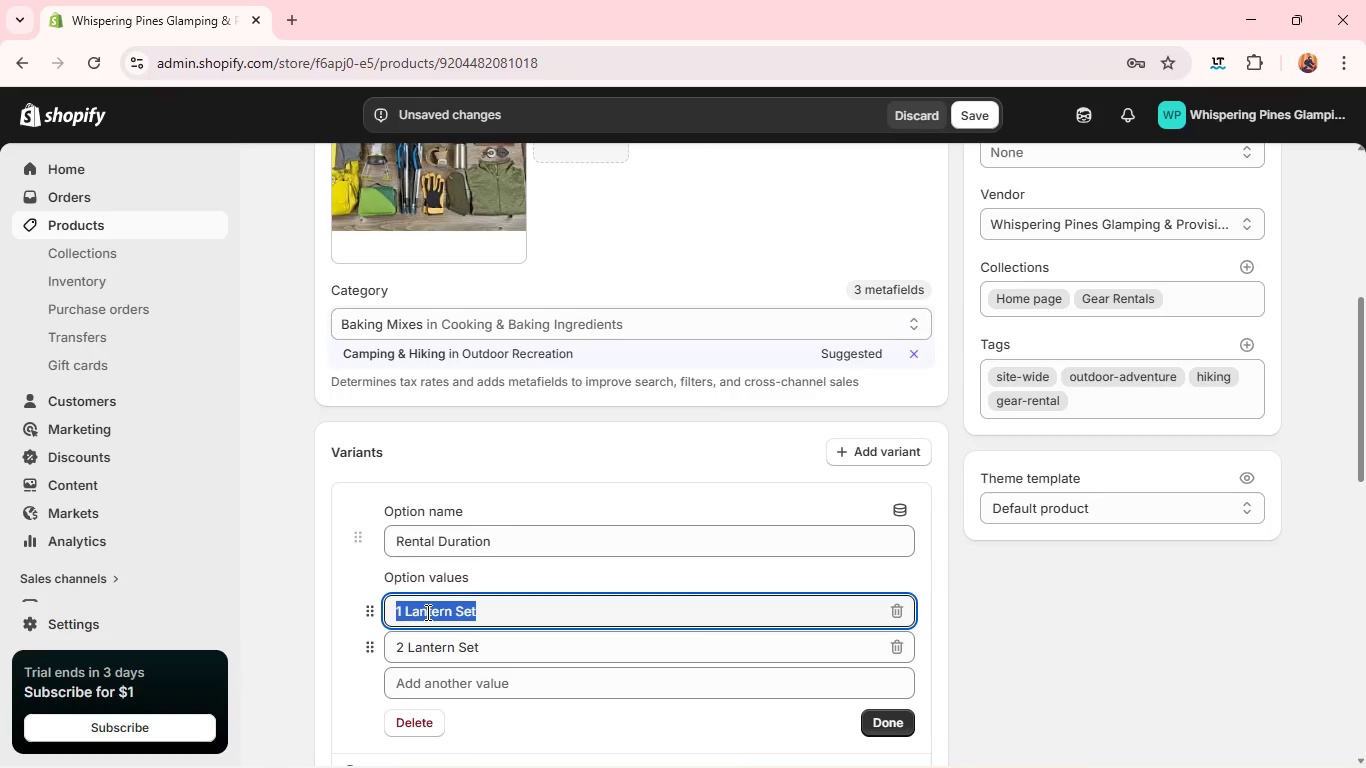 
triple_click([426, 612])
 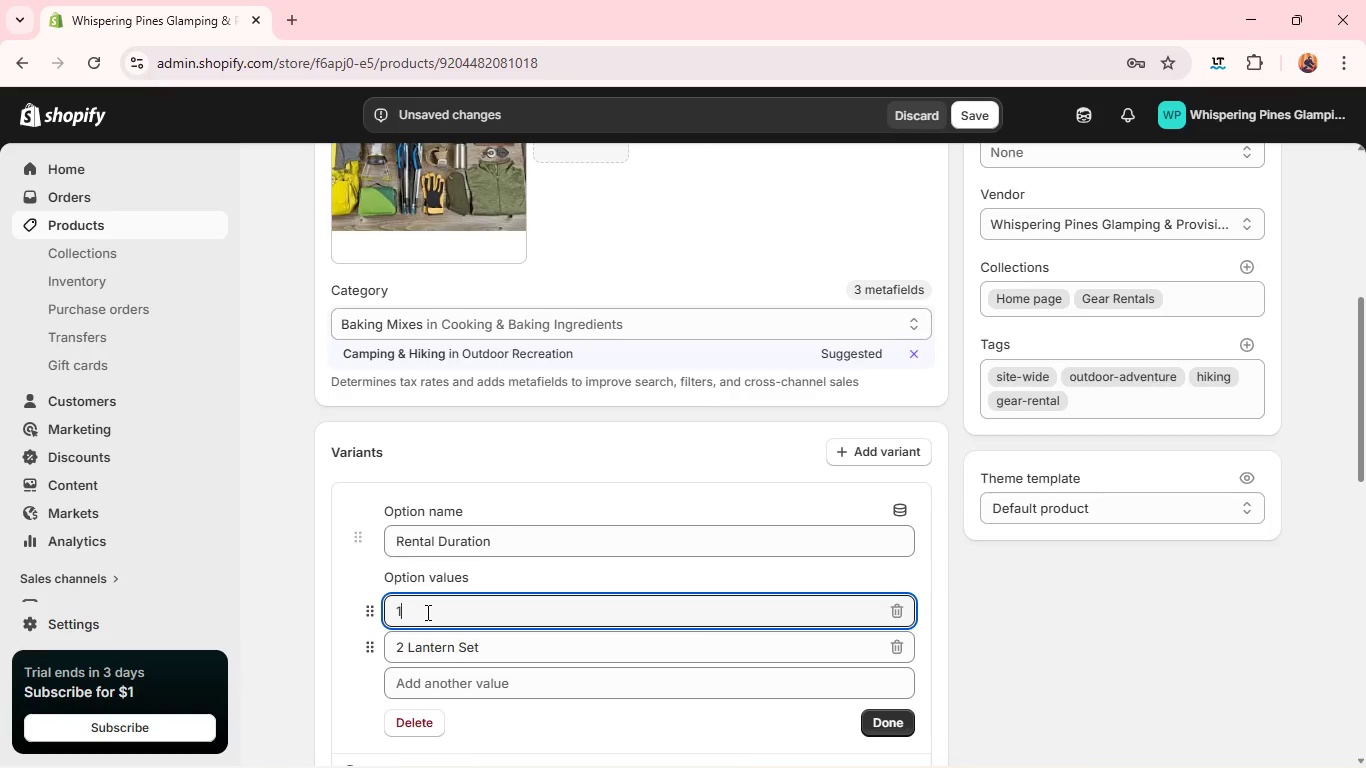 
type(1 )
key(Backspace)
type(-Day ReNtal)
 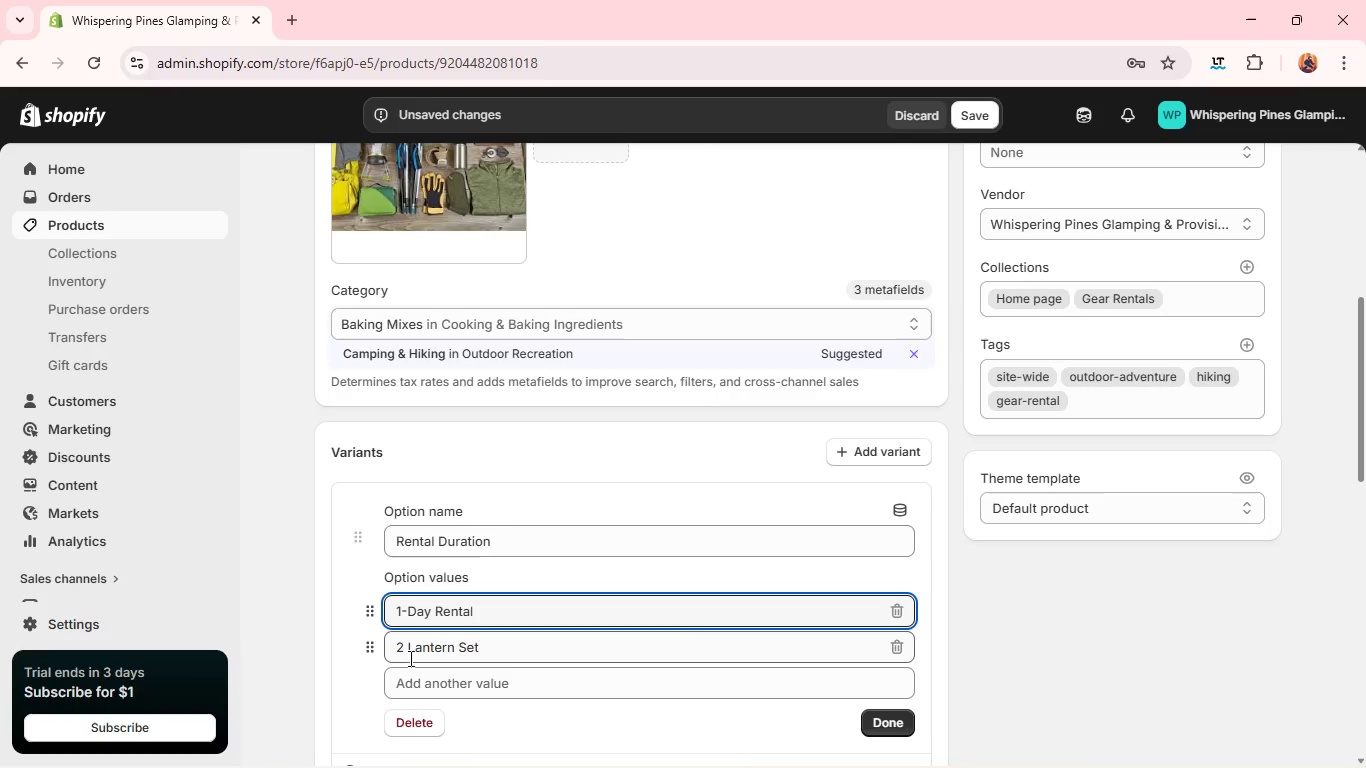 
double_click([416, 648])
 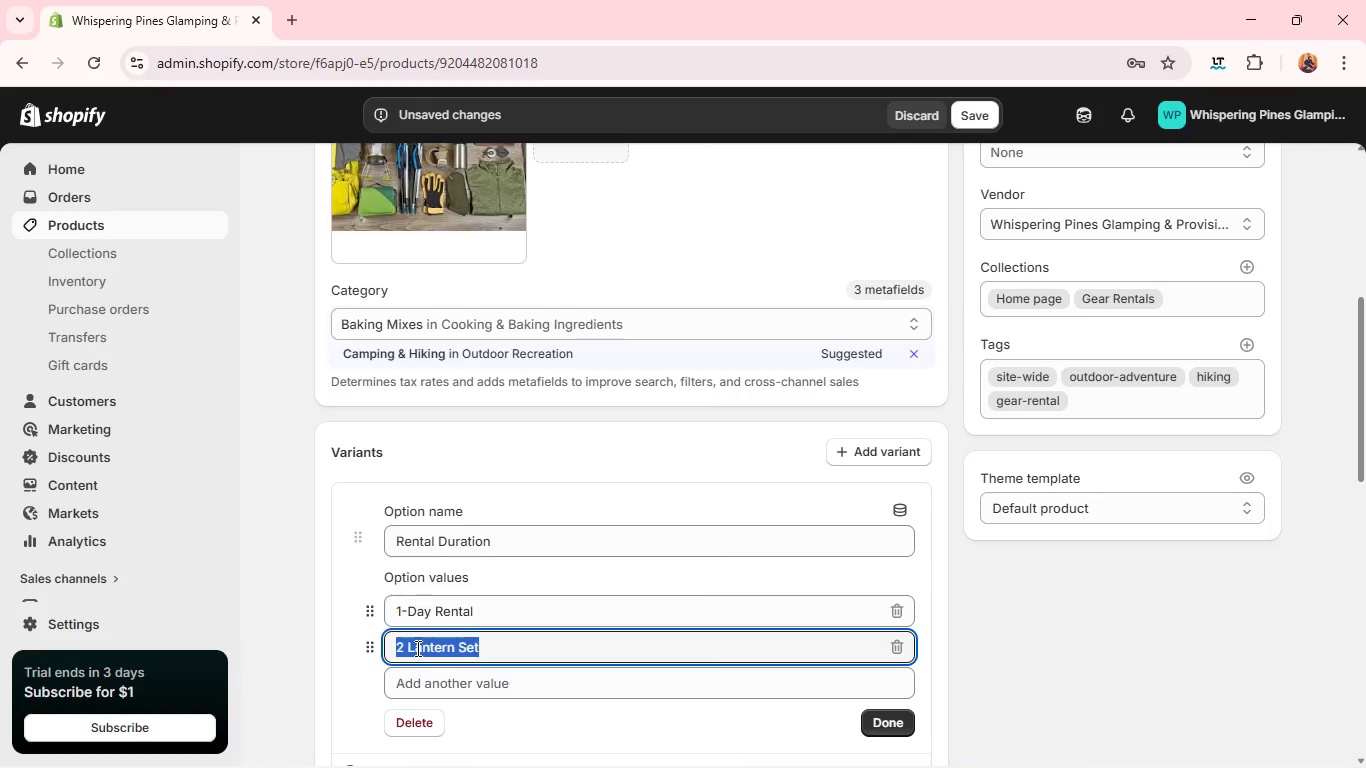 
triple_click([416, 648])
 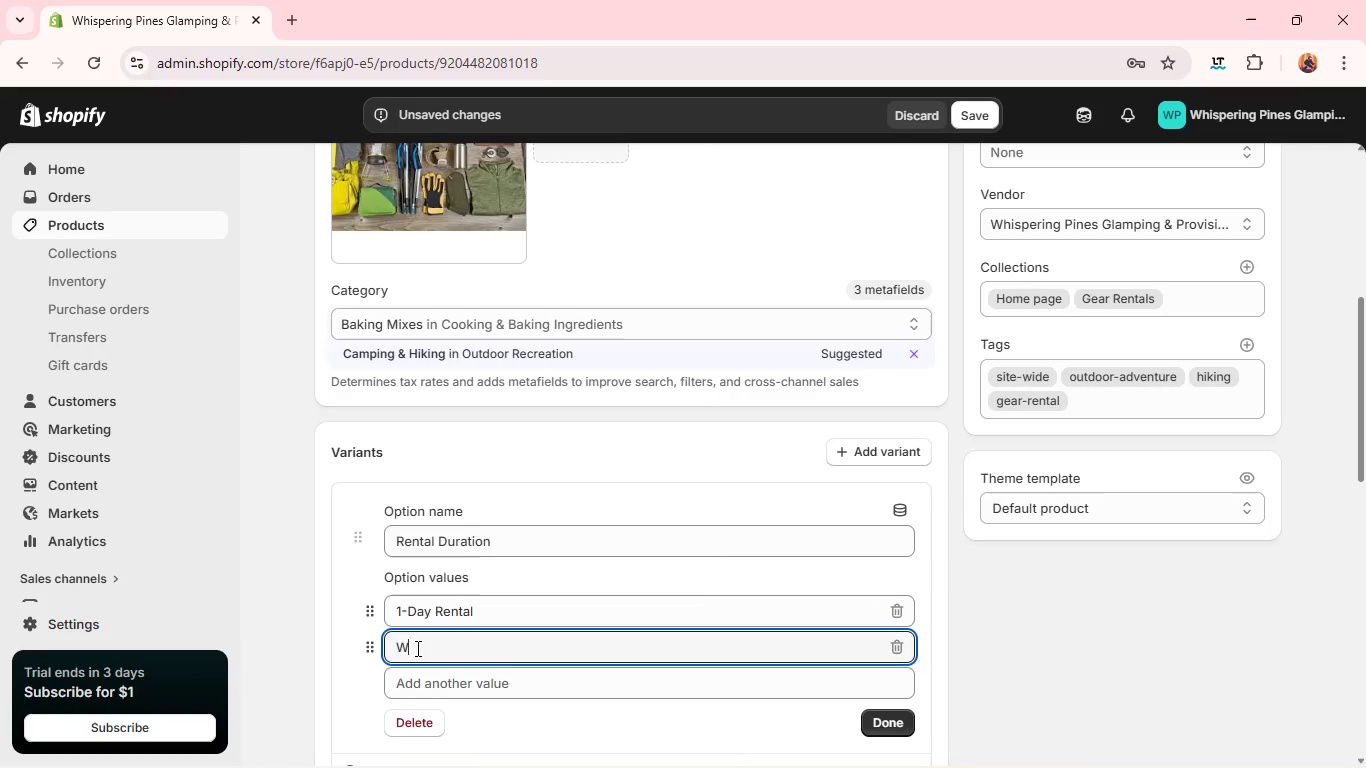 
type(Weekend Rental)
 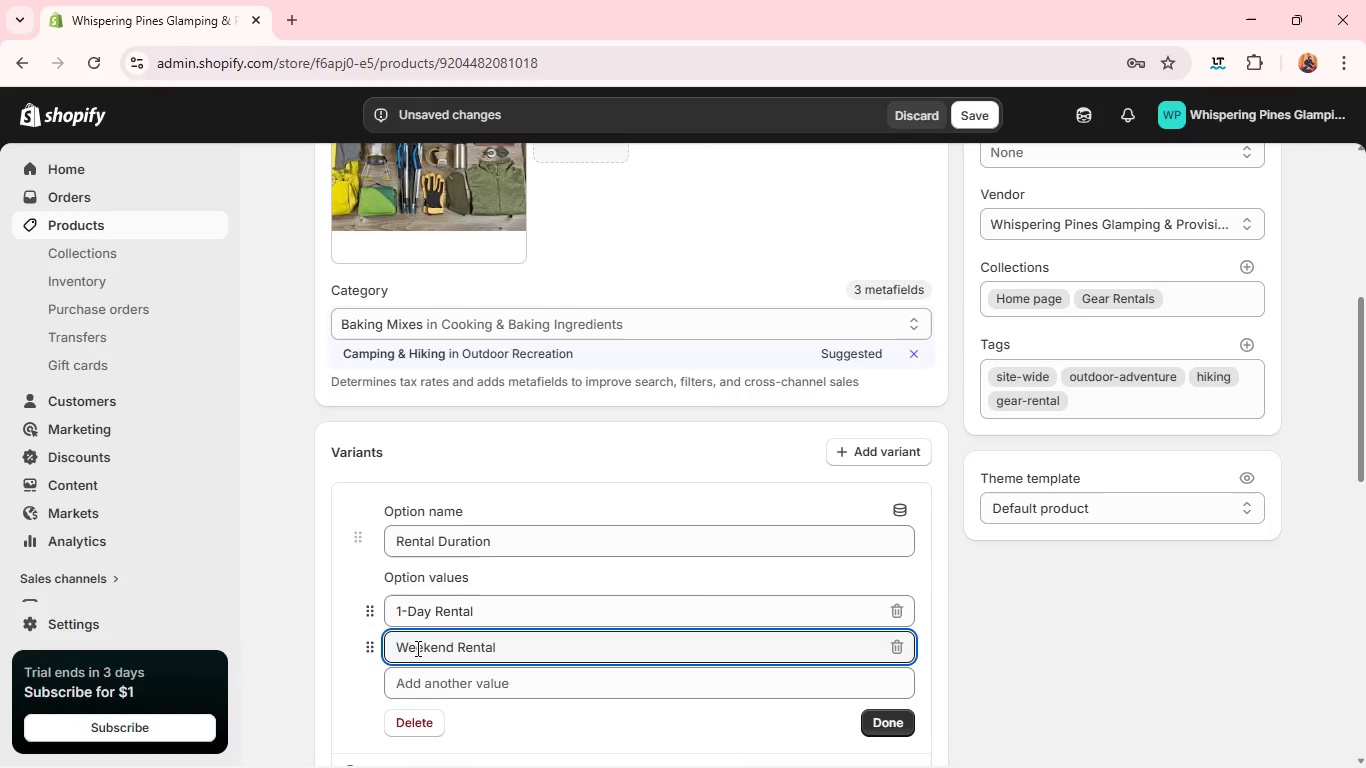 
left_click([882, 657])
 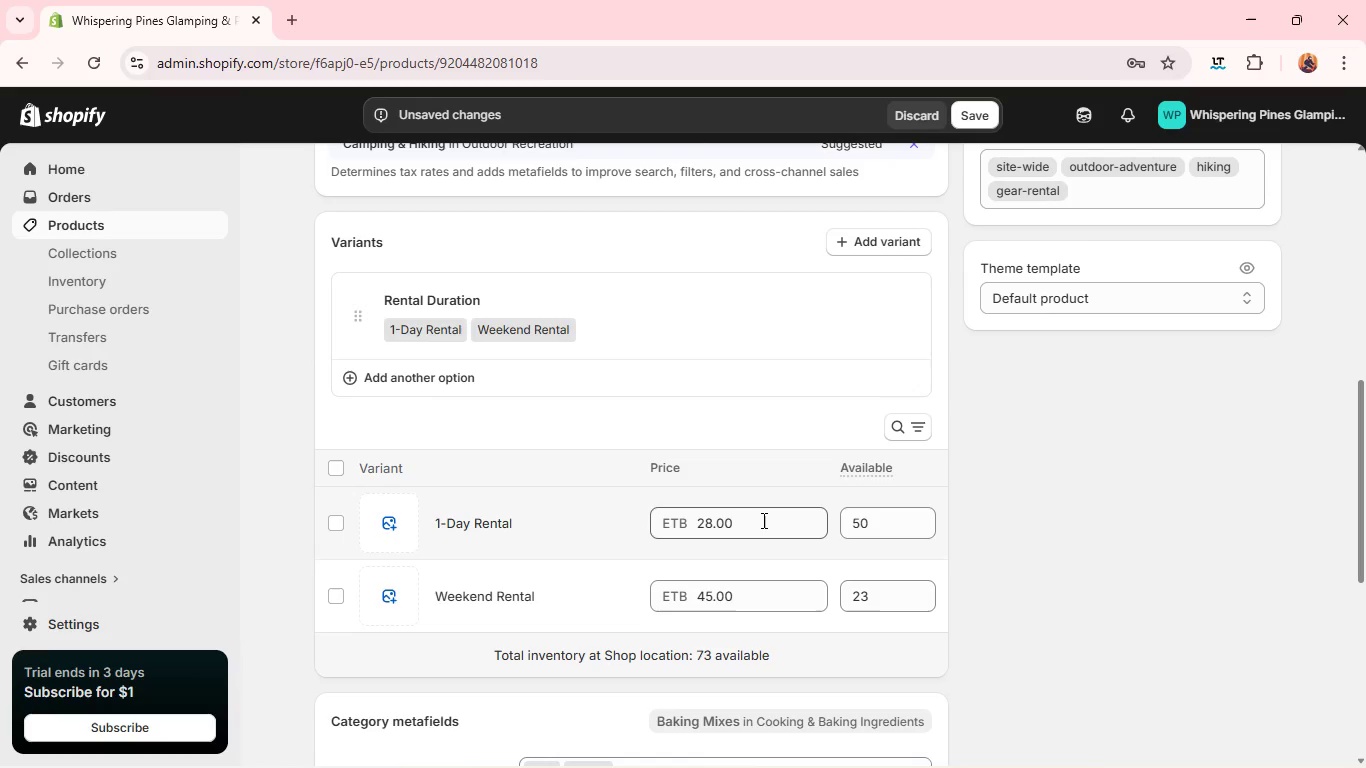 
wait(7.11)
 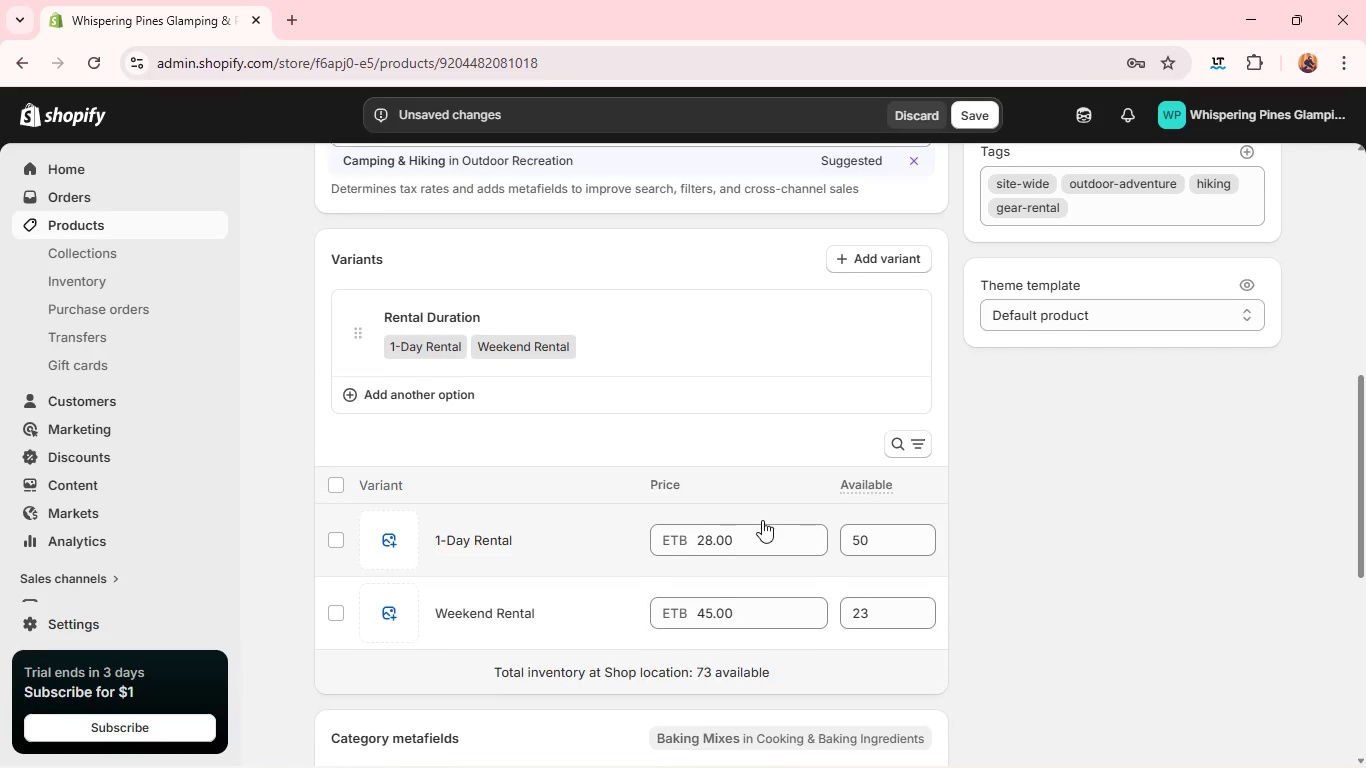 
double_click([712, 530])
 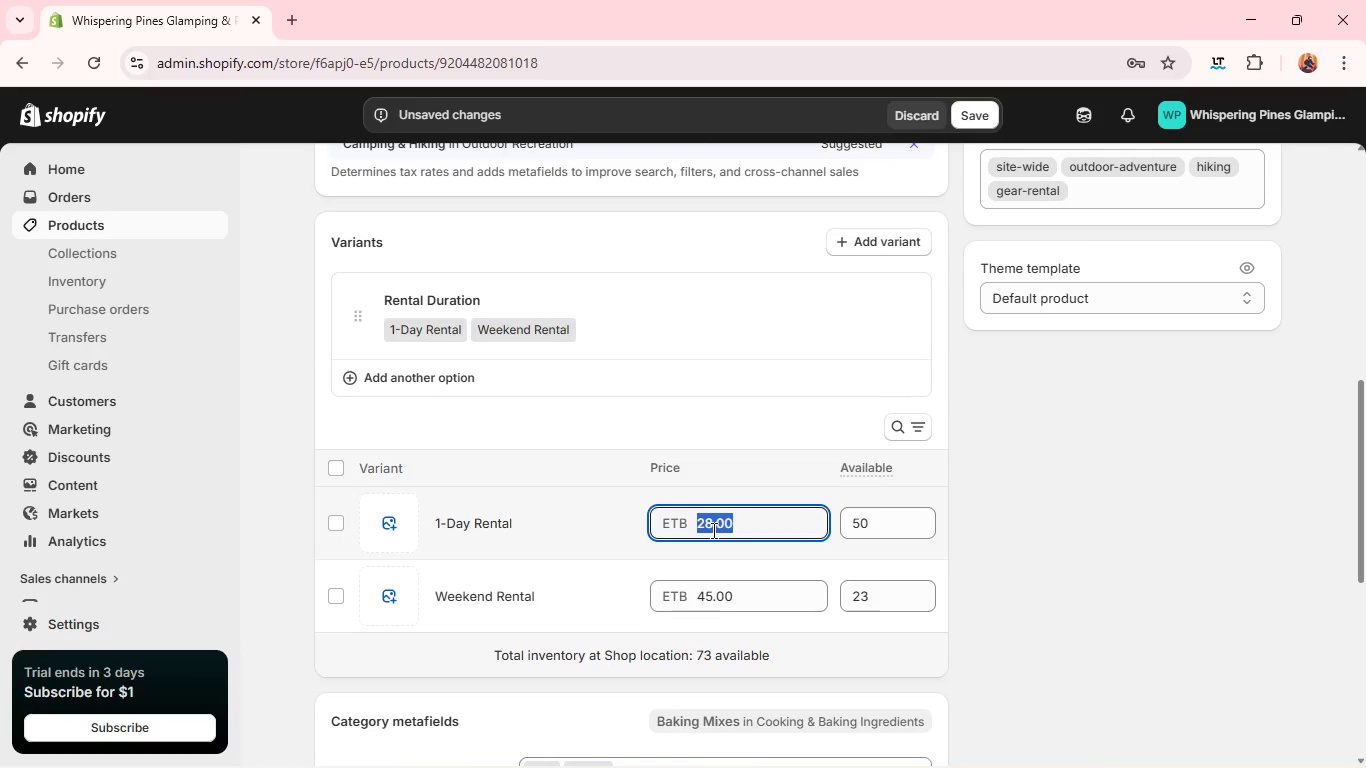 
triple_click([712, 530])
 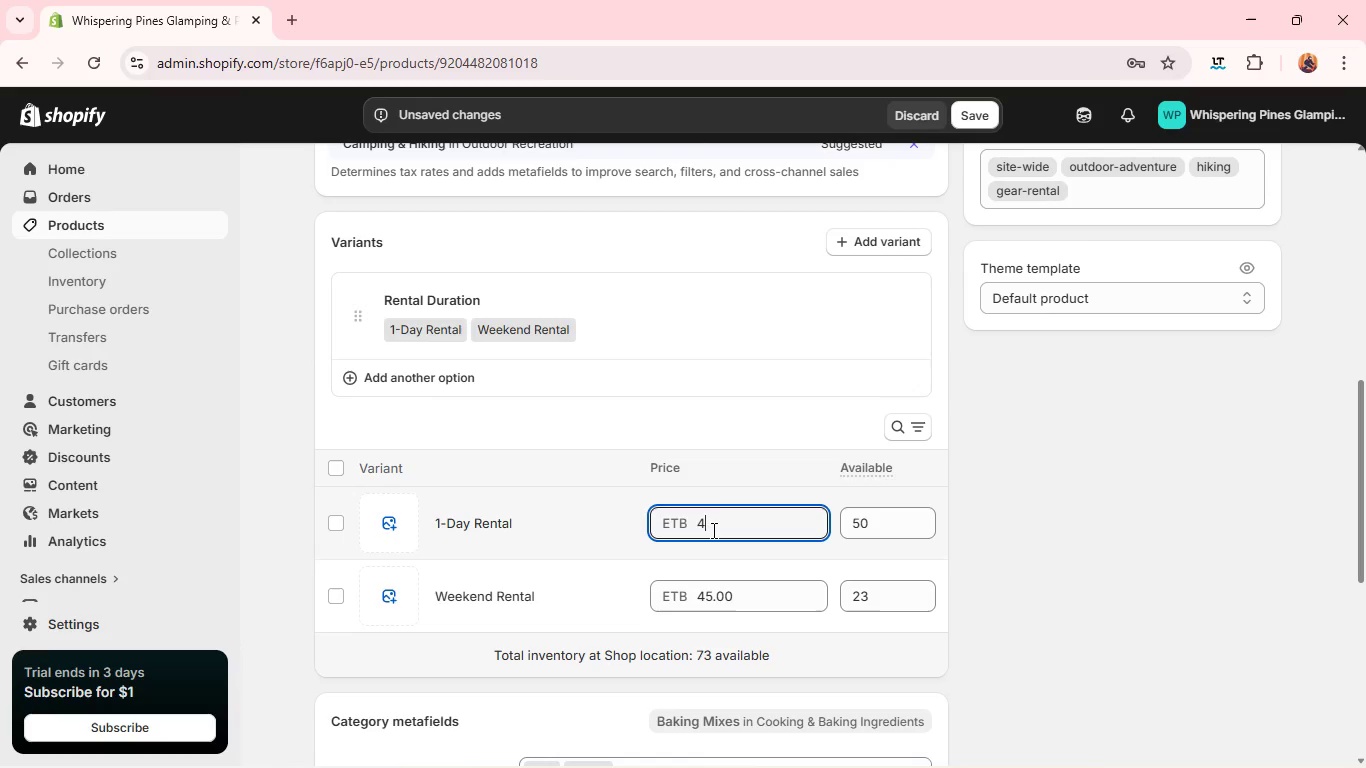 
type(45)
 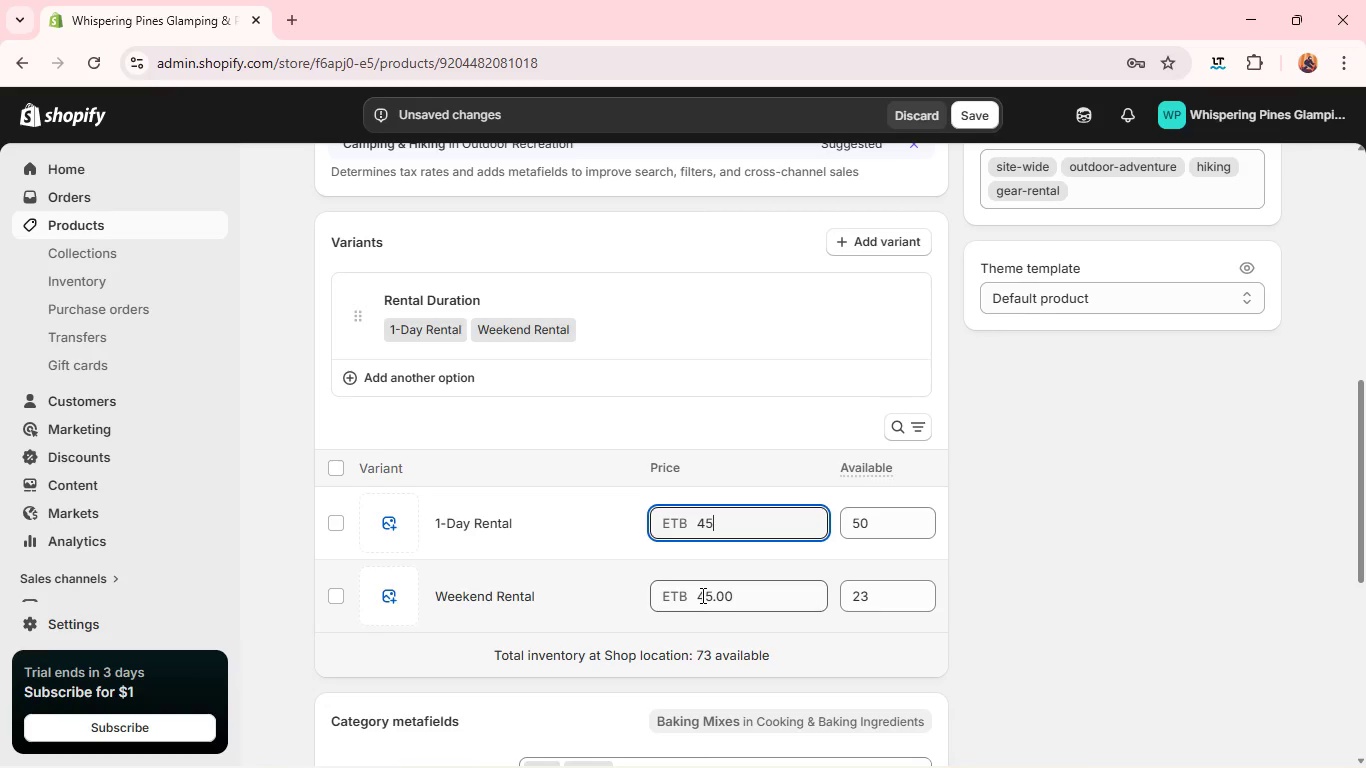 
double_click([701, 595])
 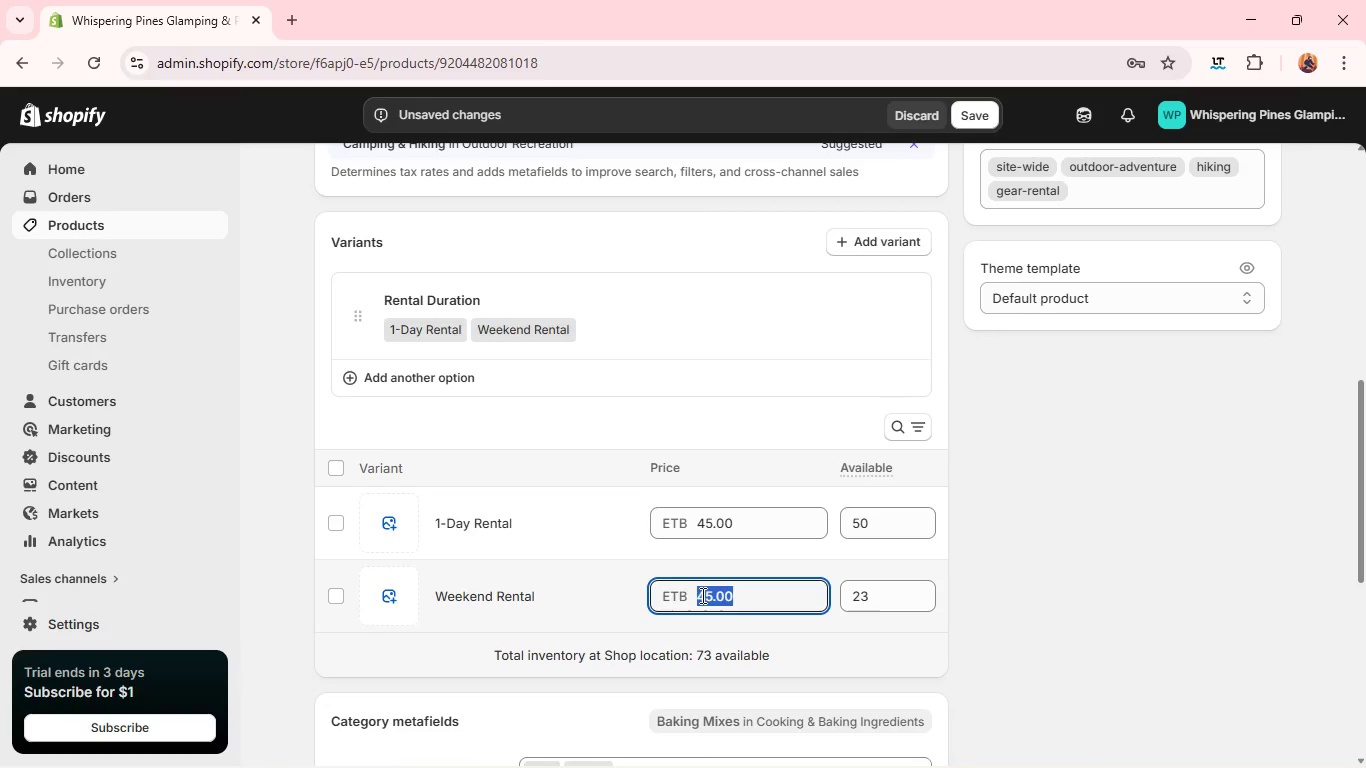 
triple_click([701, 595])
 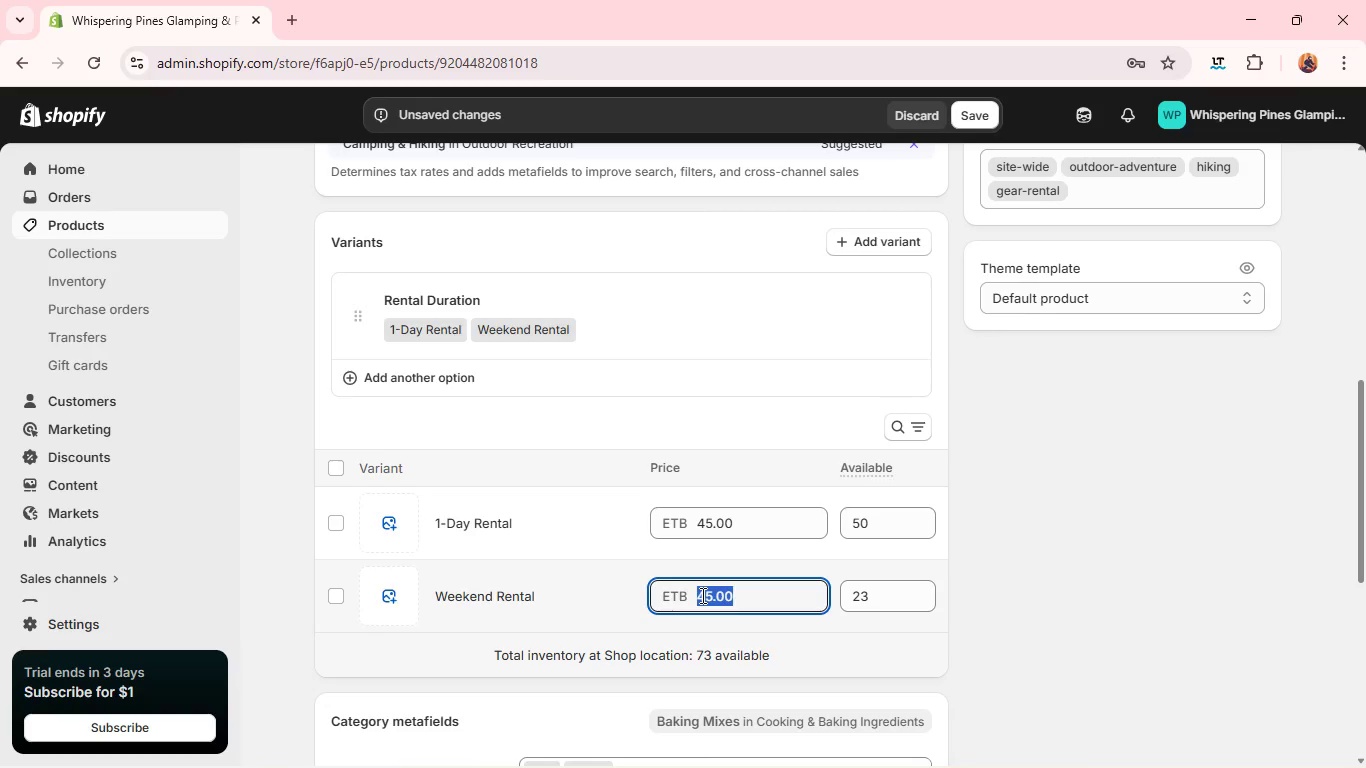 
type(95)
 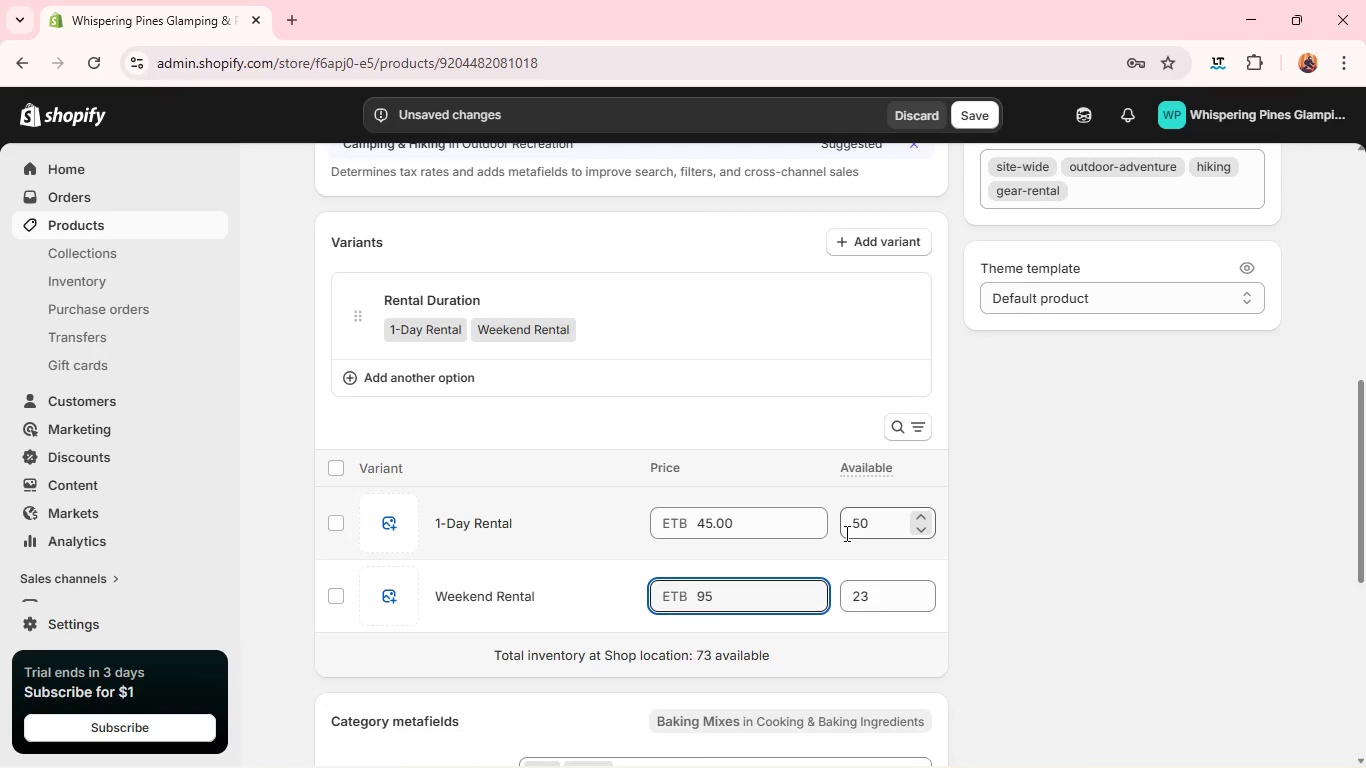 
wait(5.5)
 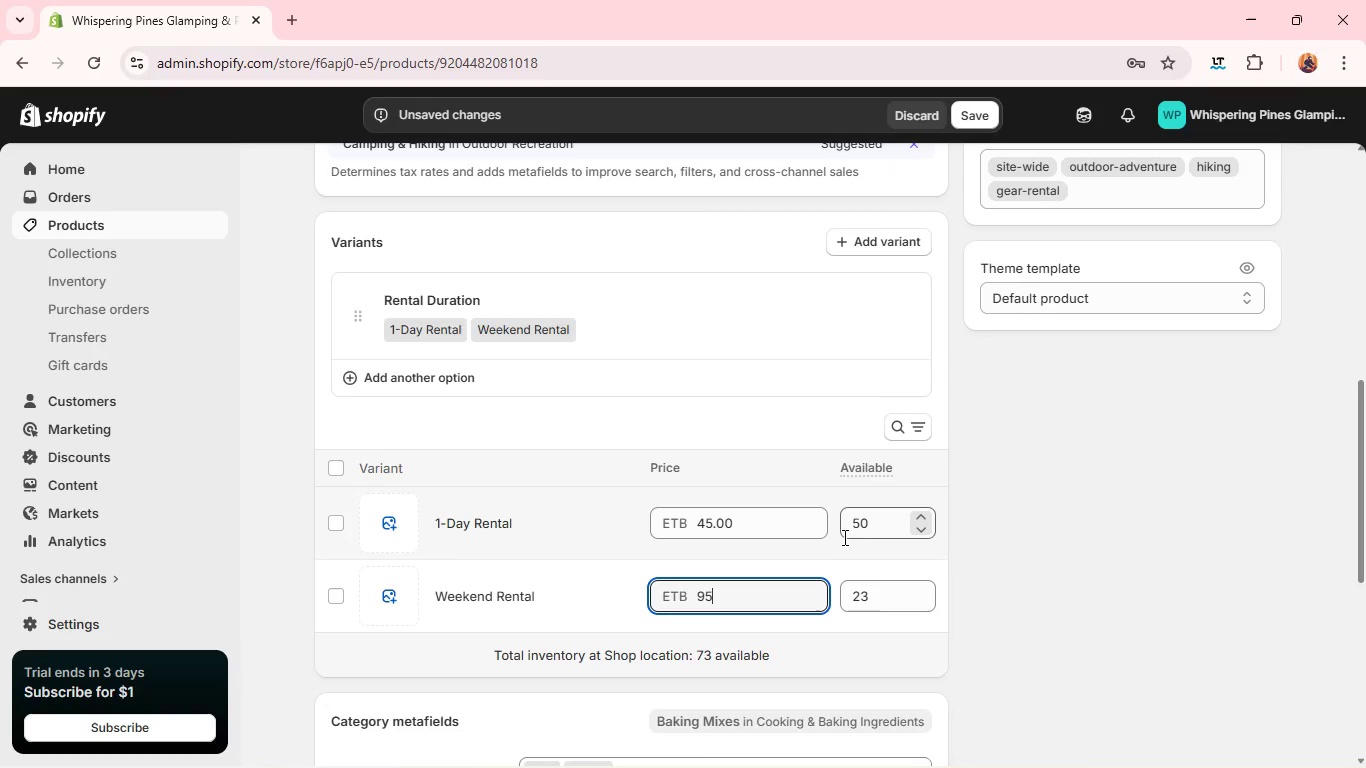 
left_click_drag(start_coordinate=[859, 530], to_coordinate=[858, 516])
 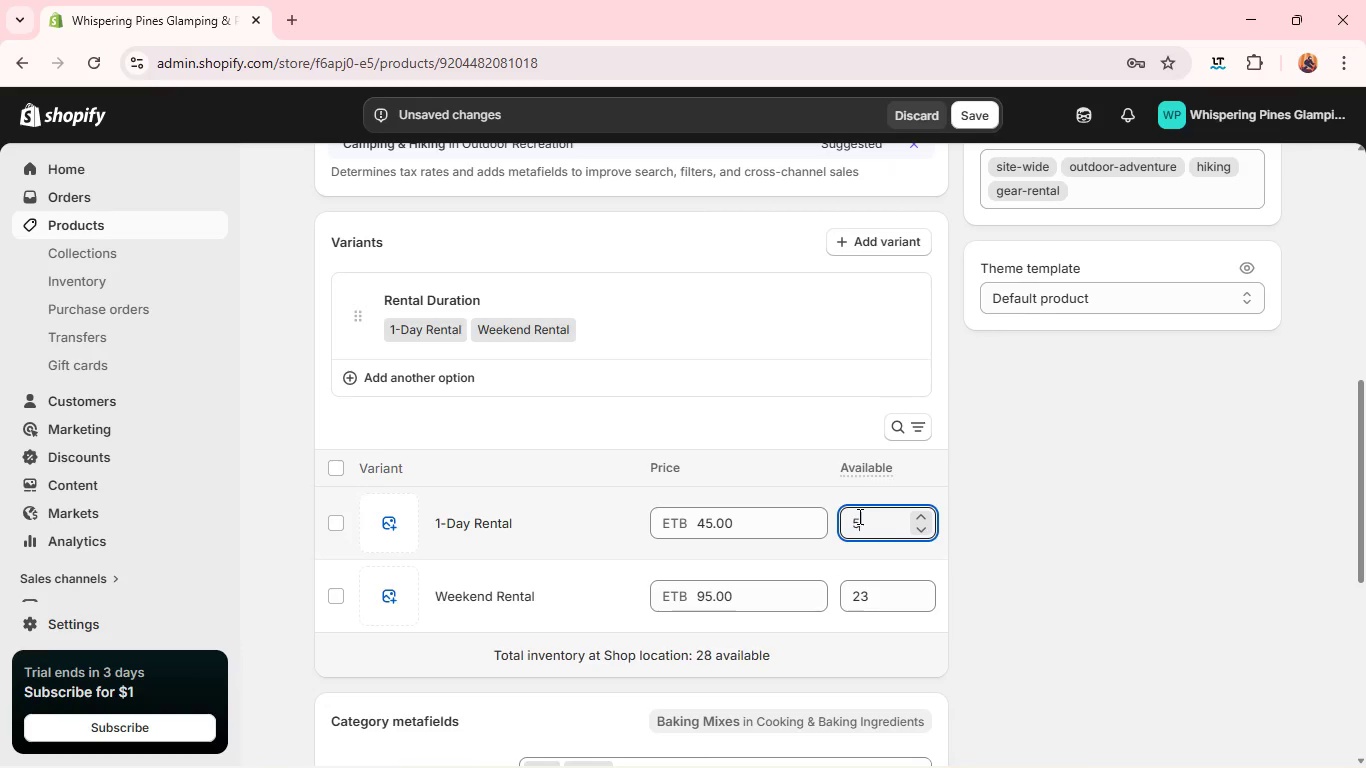 
type(25)
key(Backspace)
type(25)
 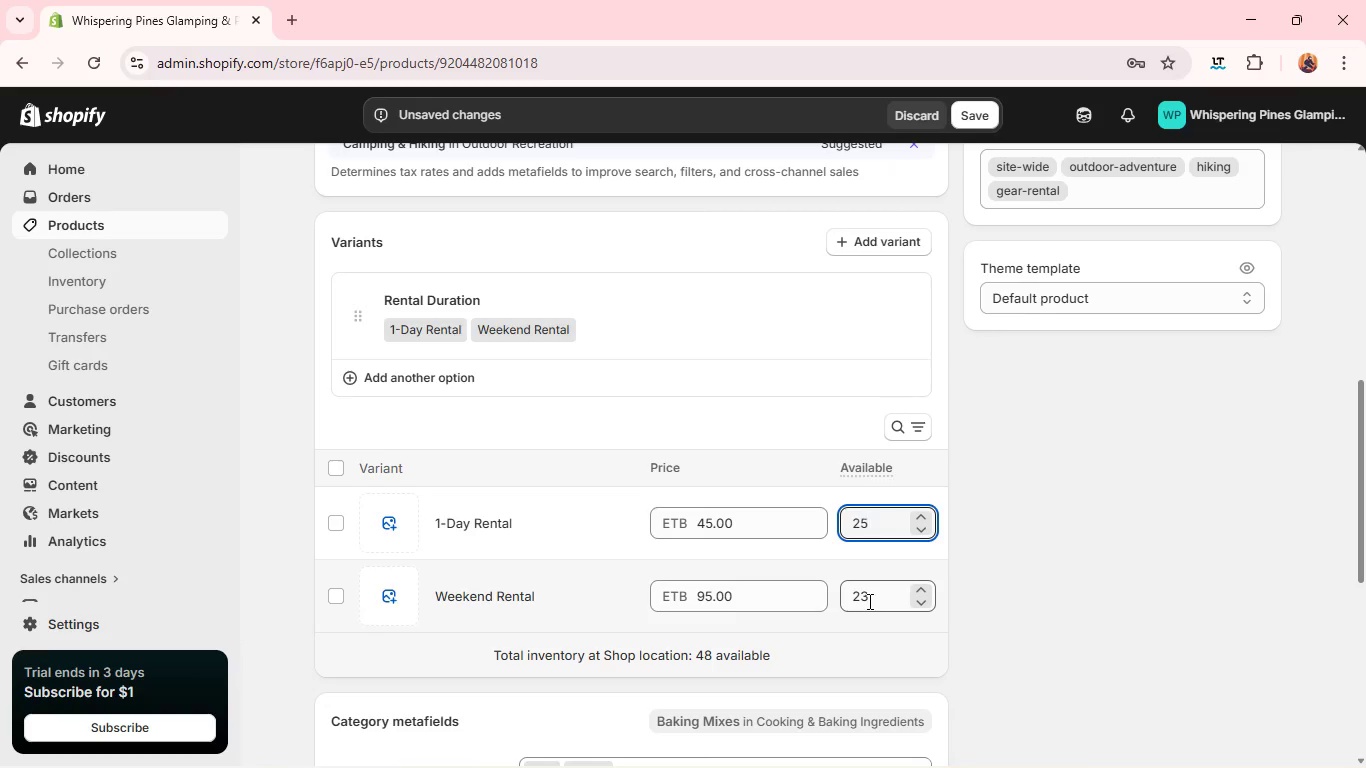 
double_click([868, 601])
 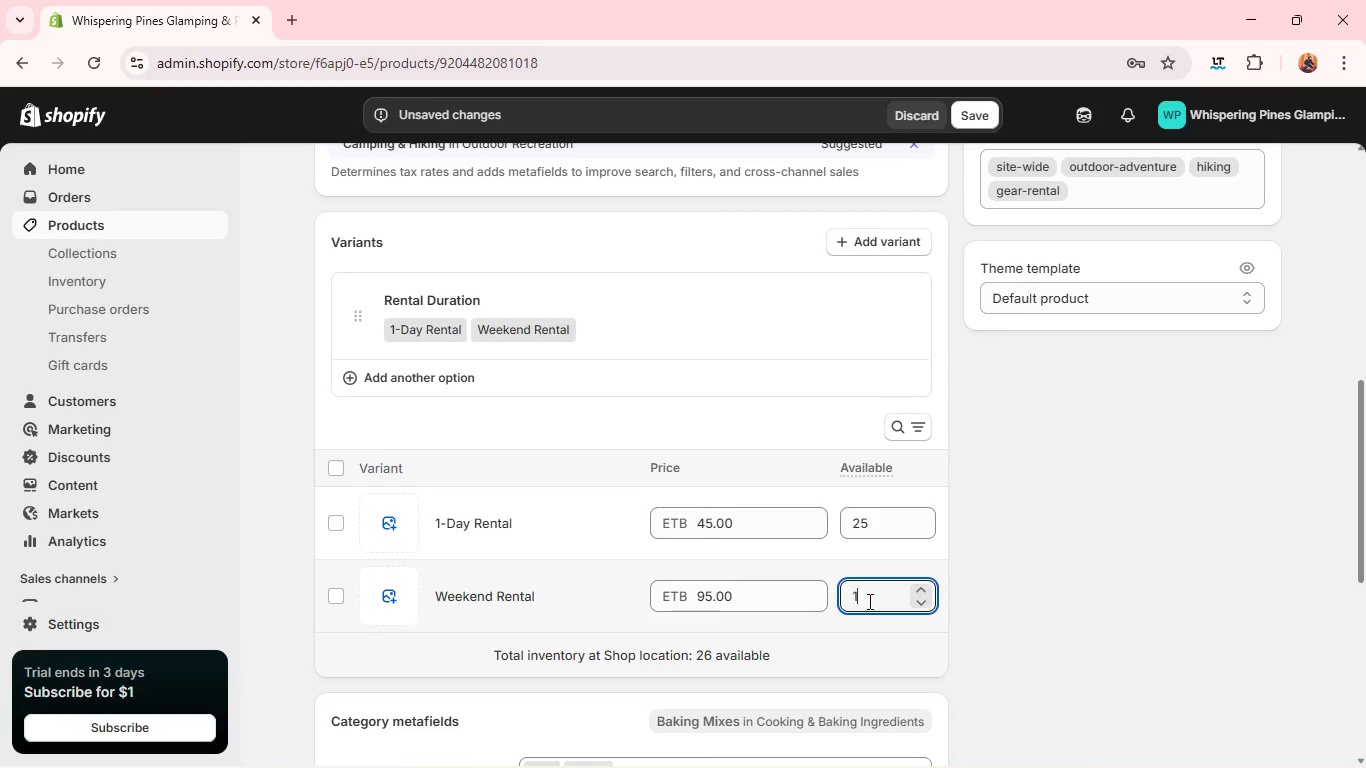 
type(18)
 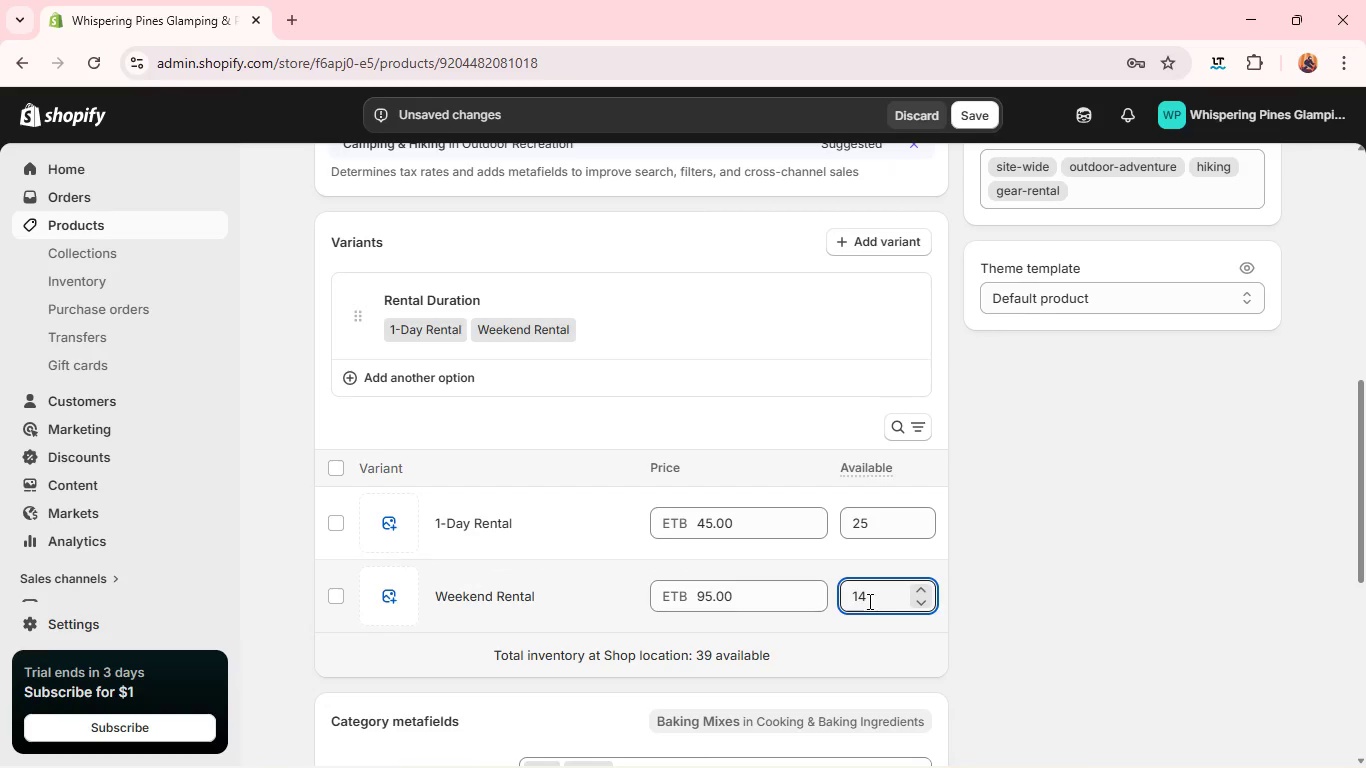 
wait(23.28)
 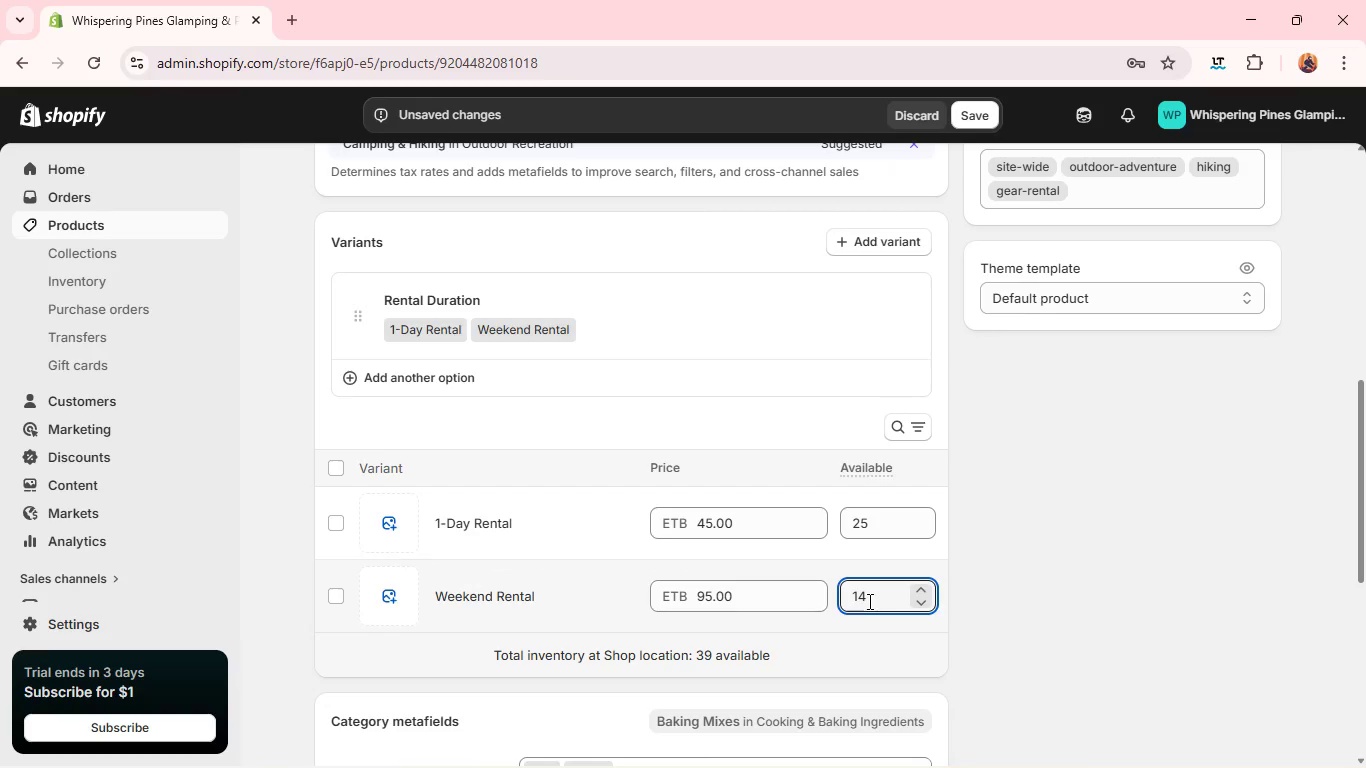 
right_click([756, 603])
 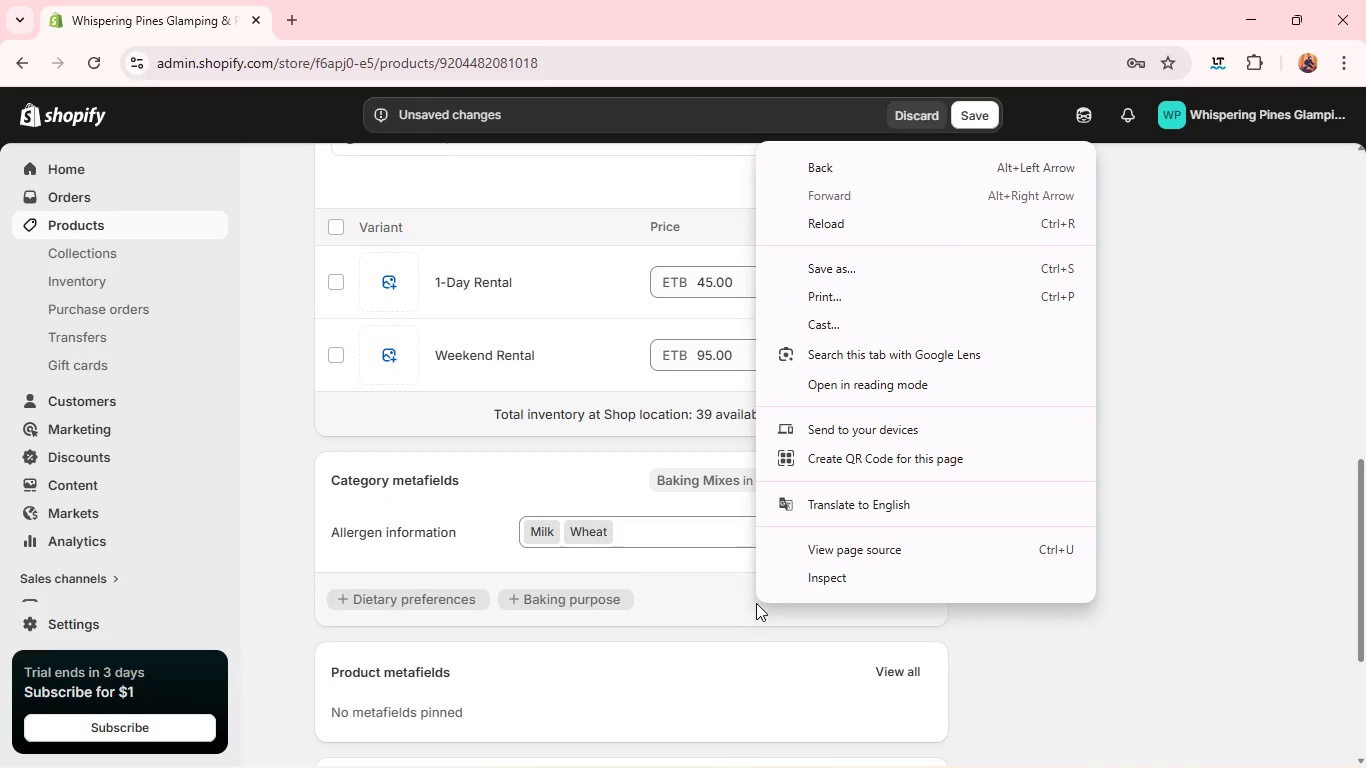 
scroll: coordinate [756, 603], scroll_direction: down, amount: 3.0
 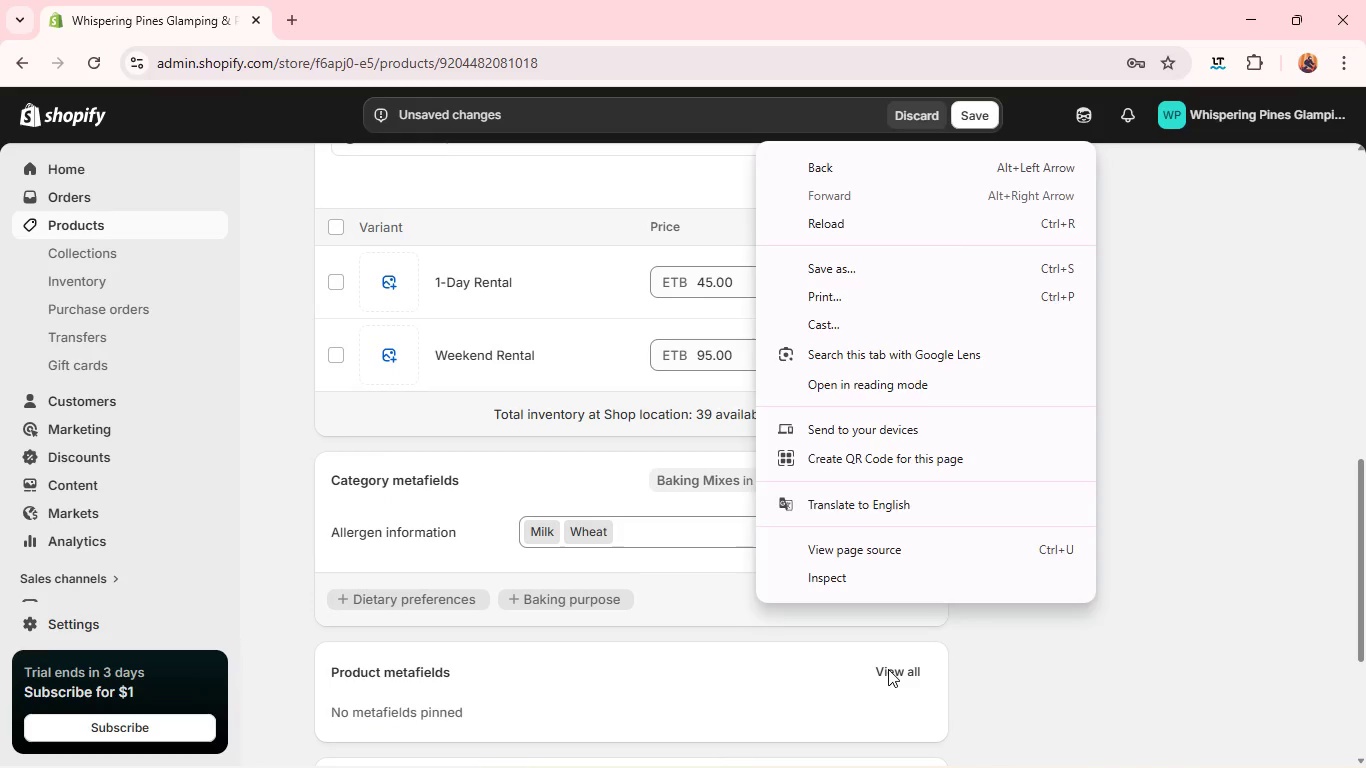 
left_click([888, 669])
 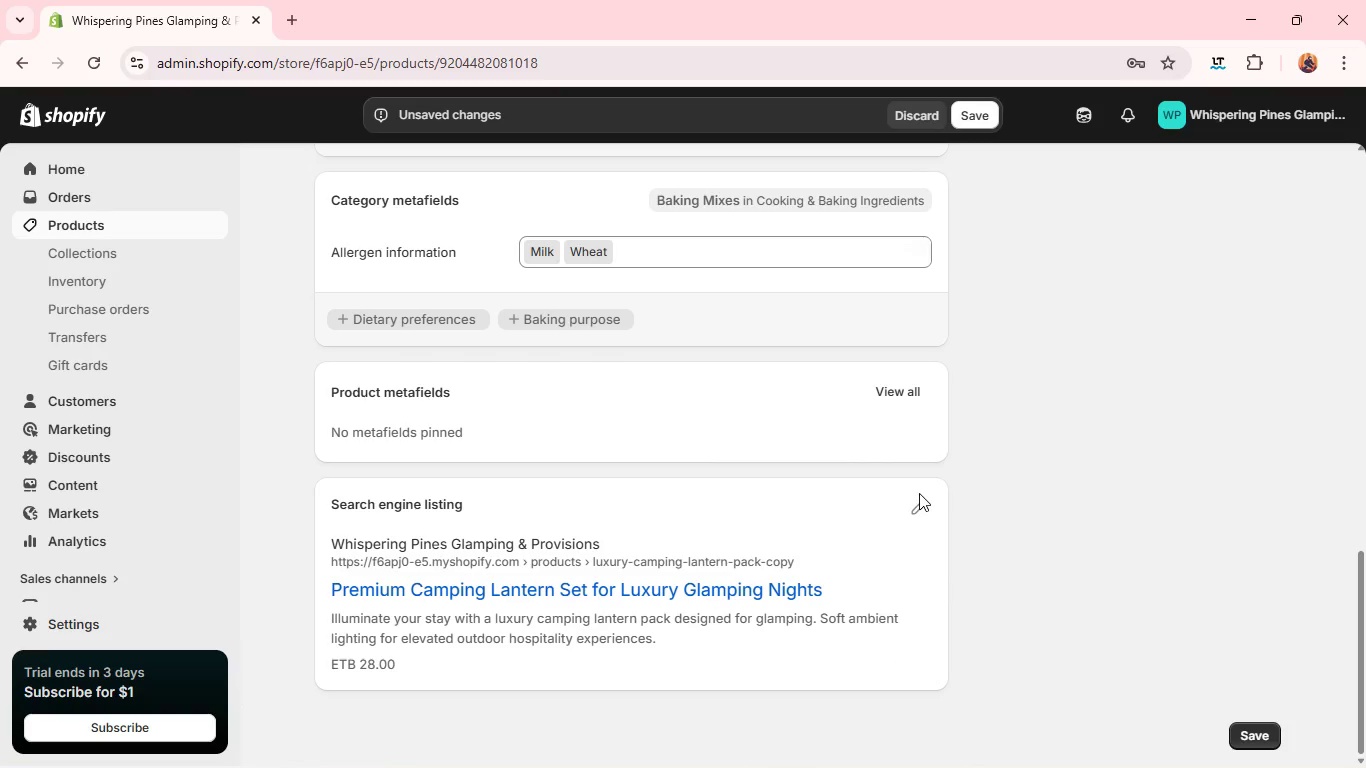 
left_click([916, 509])
 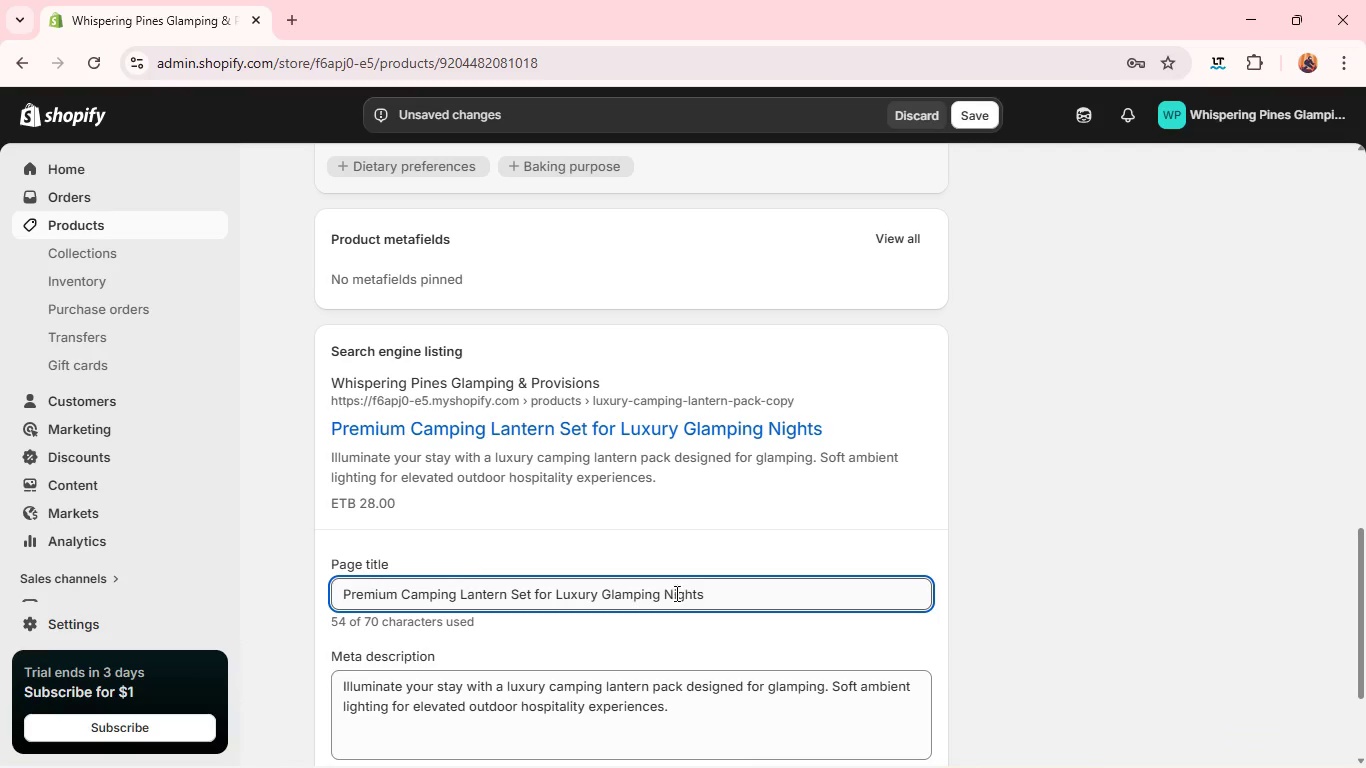 
double_click([675, 595])
 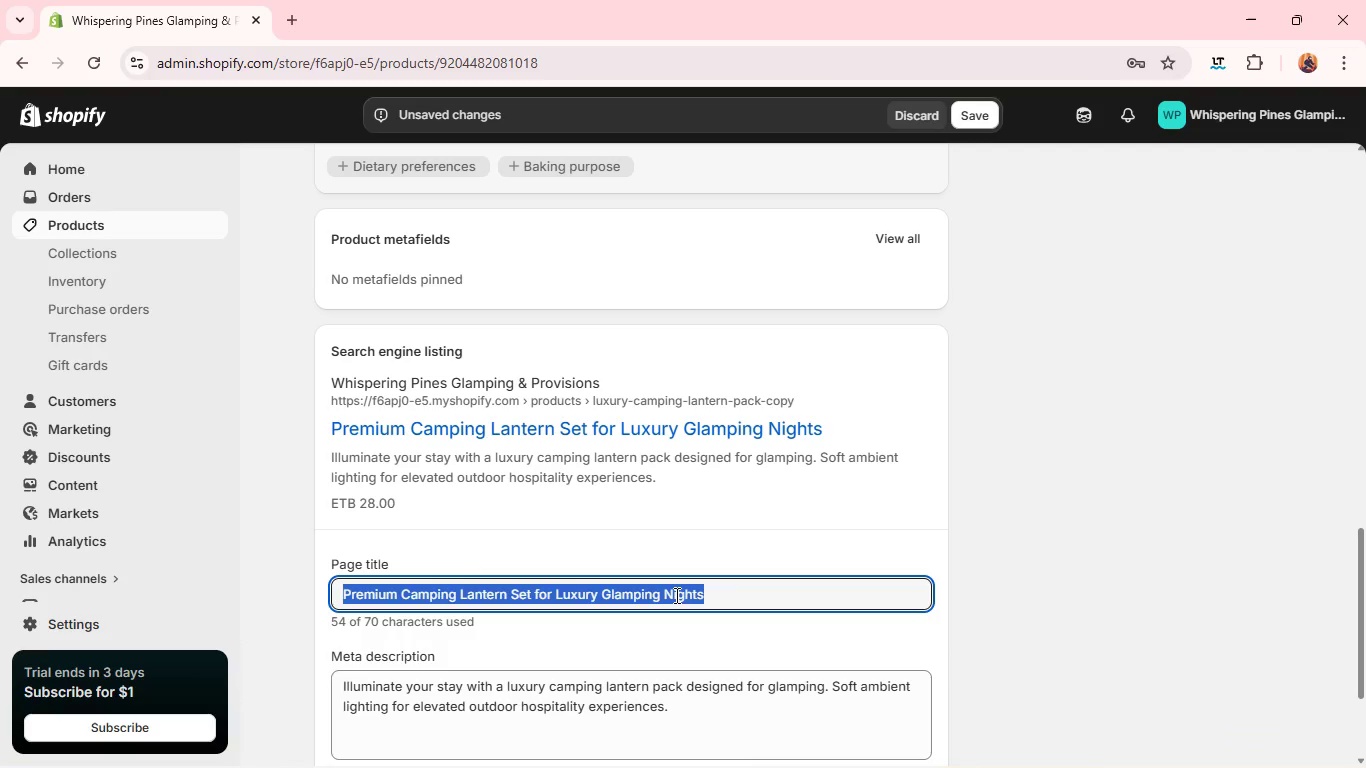 
triple_click([675, 595])
 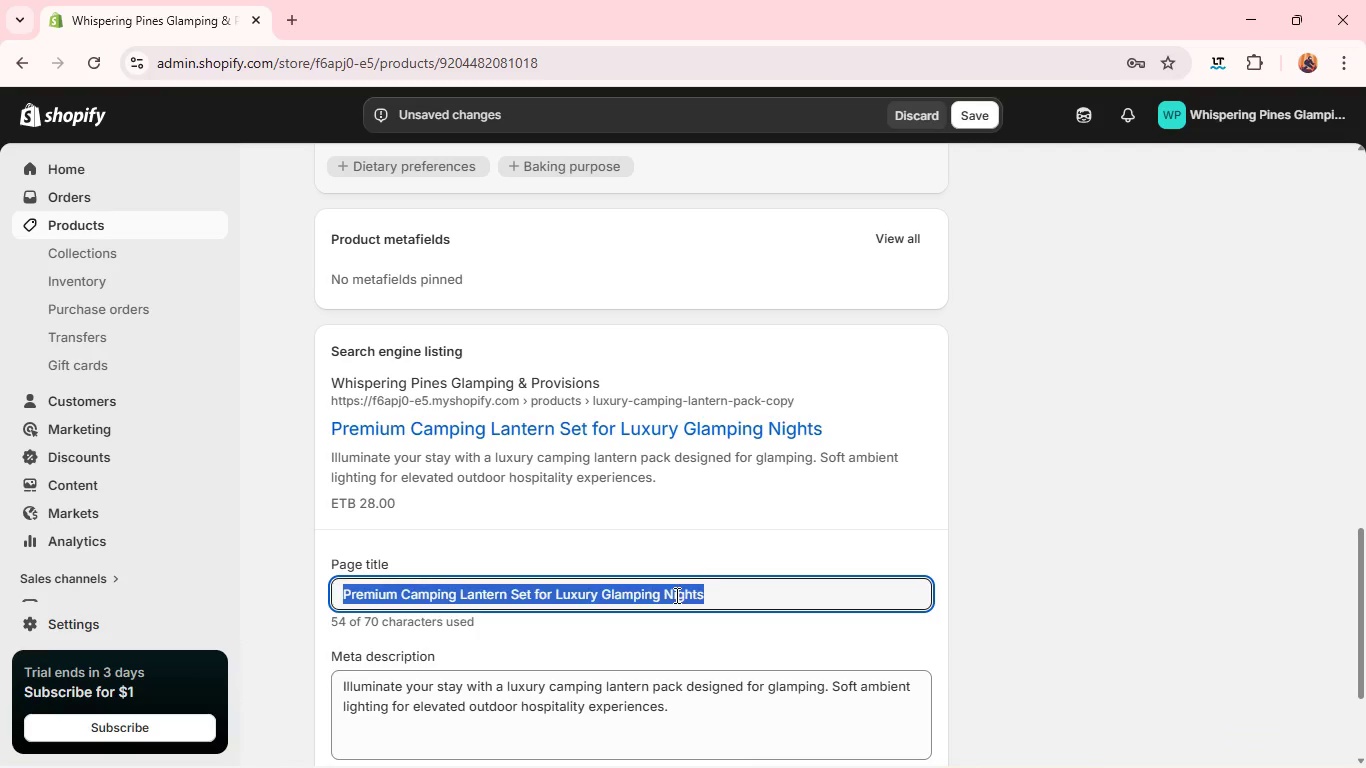 
key(Backspace)
 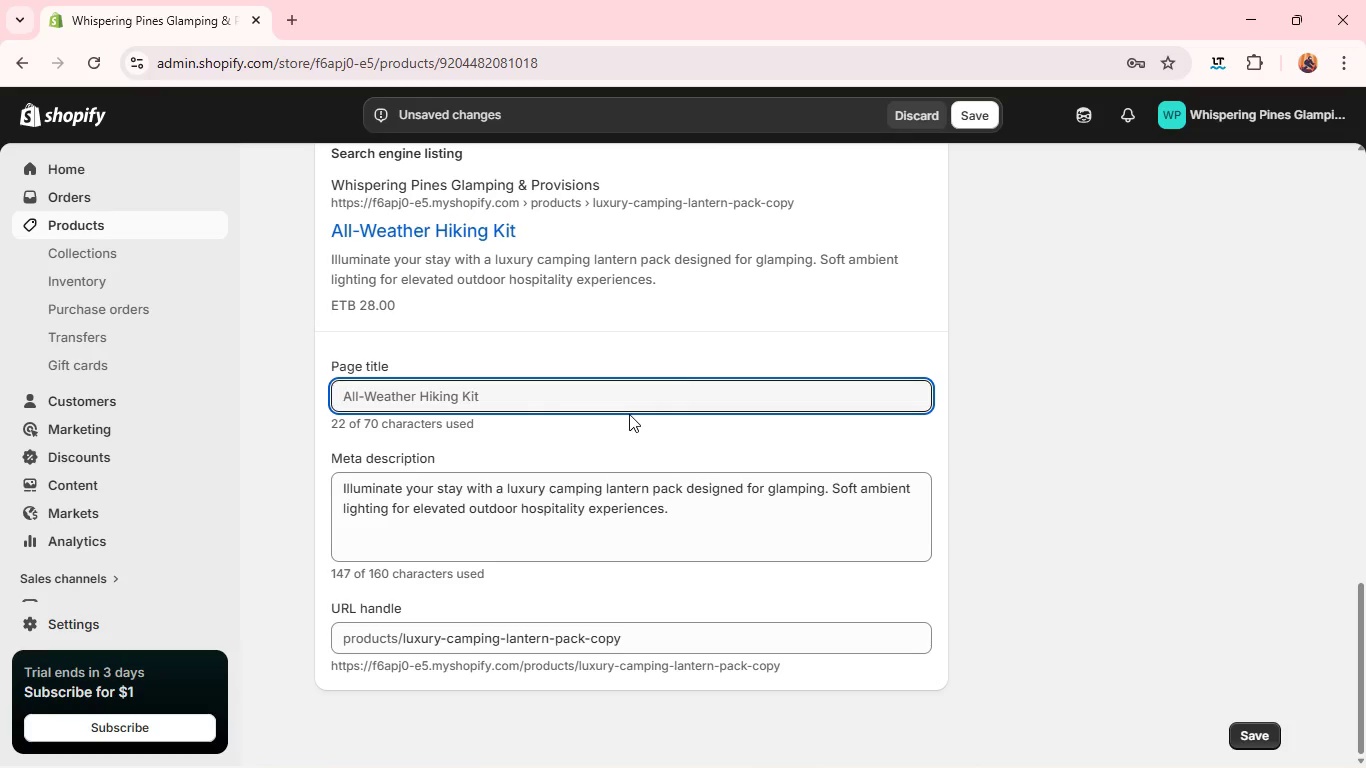 
wait(6.89)
 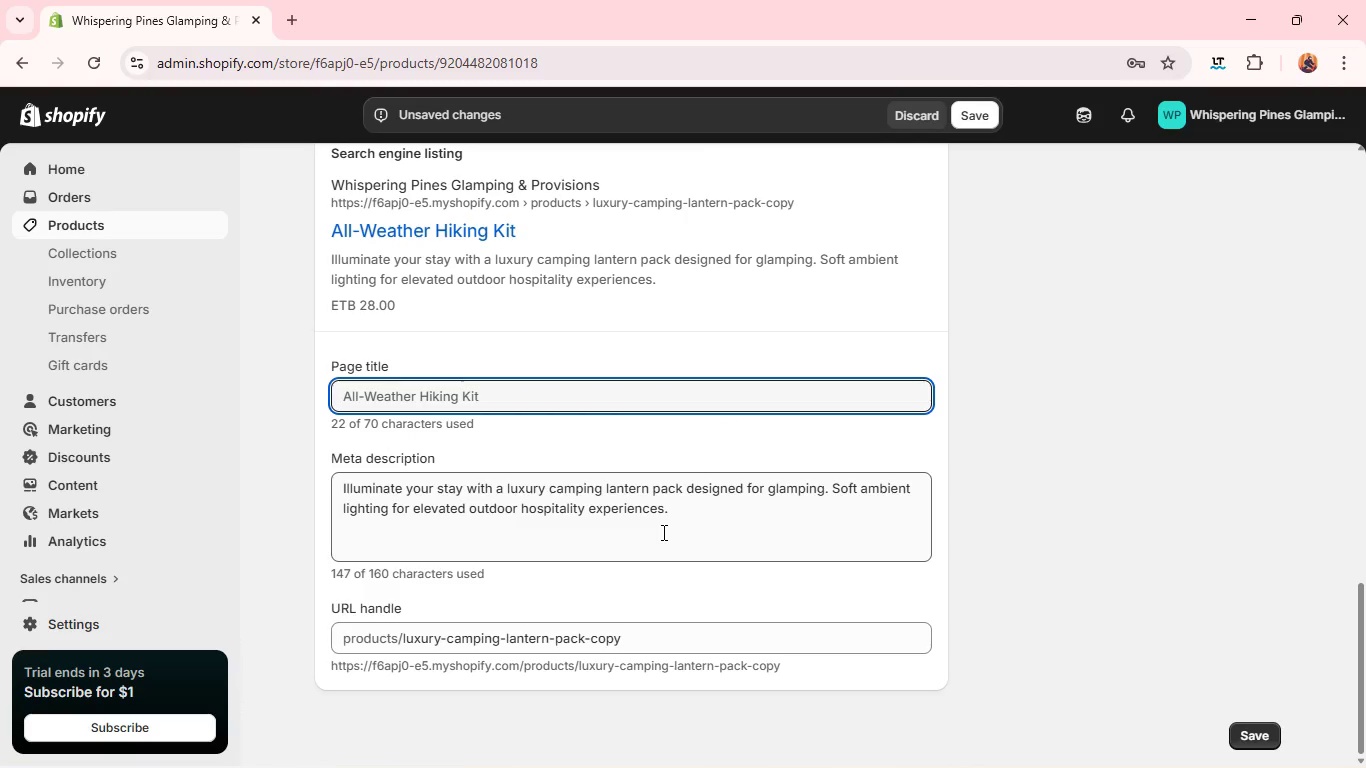 
type(luxury ALL-Weather Hiking Kit for gLAmping Adventures)
 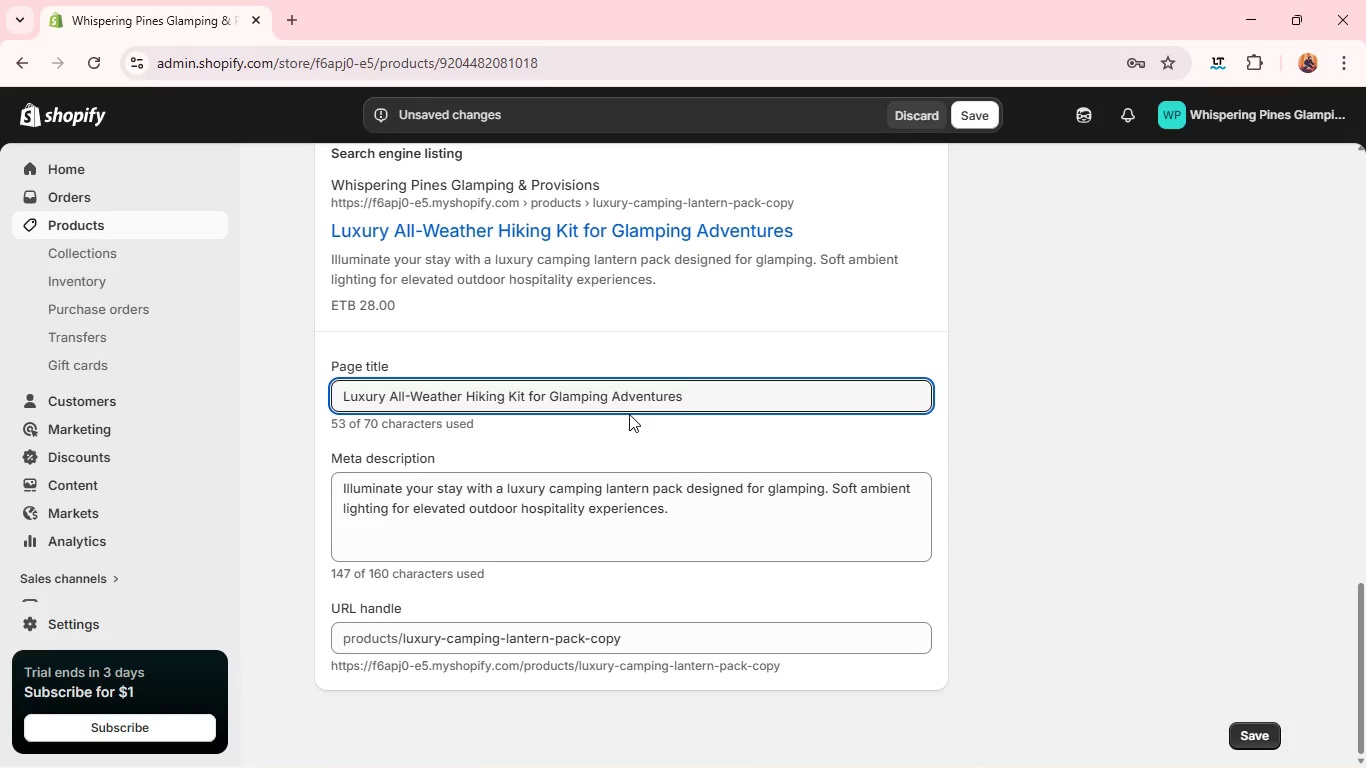 
key(Control+A)
 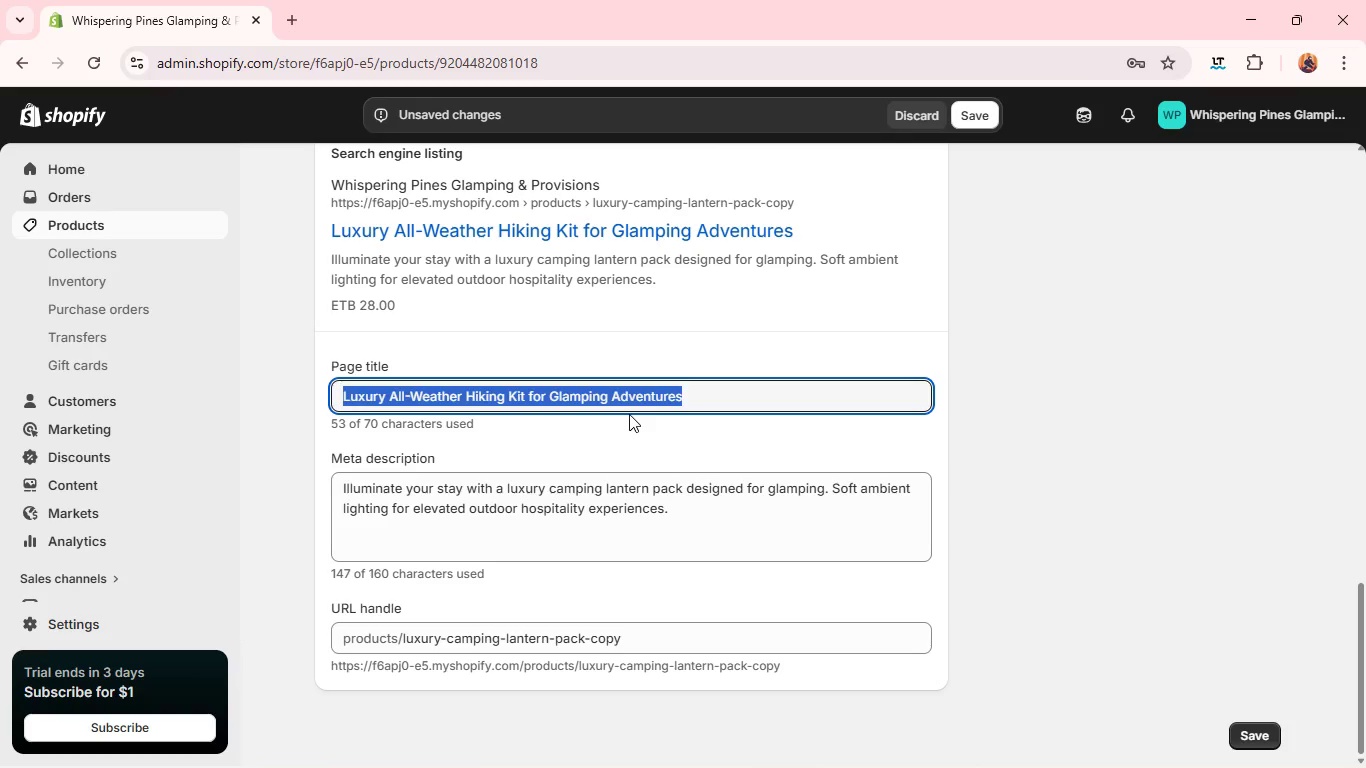 
key(Control+C)
 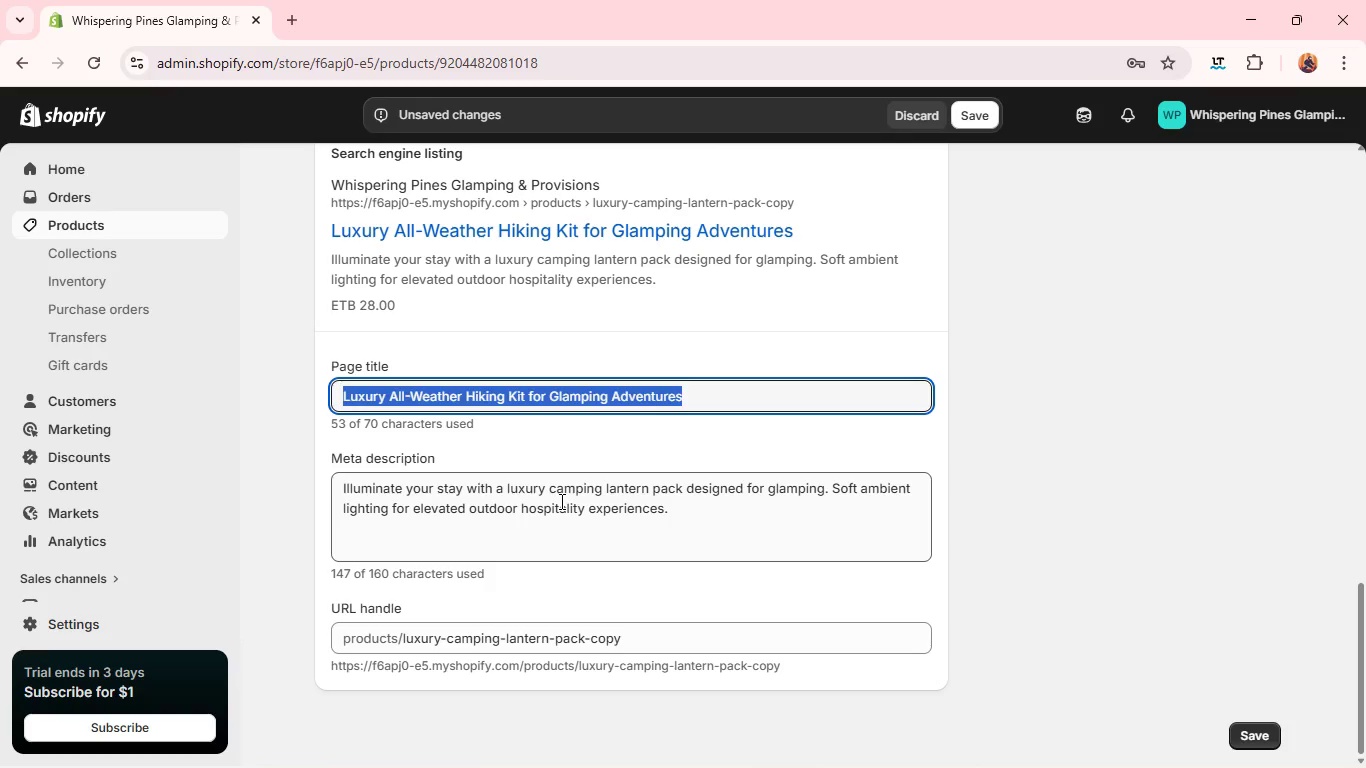 
left_click([560, 501])
 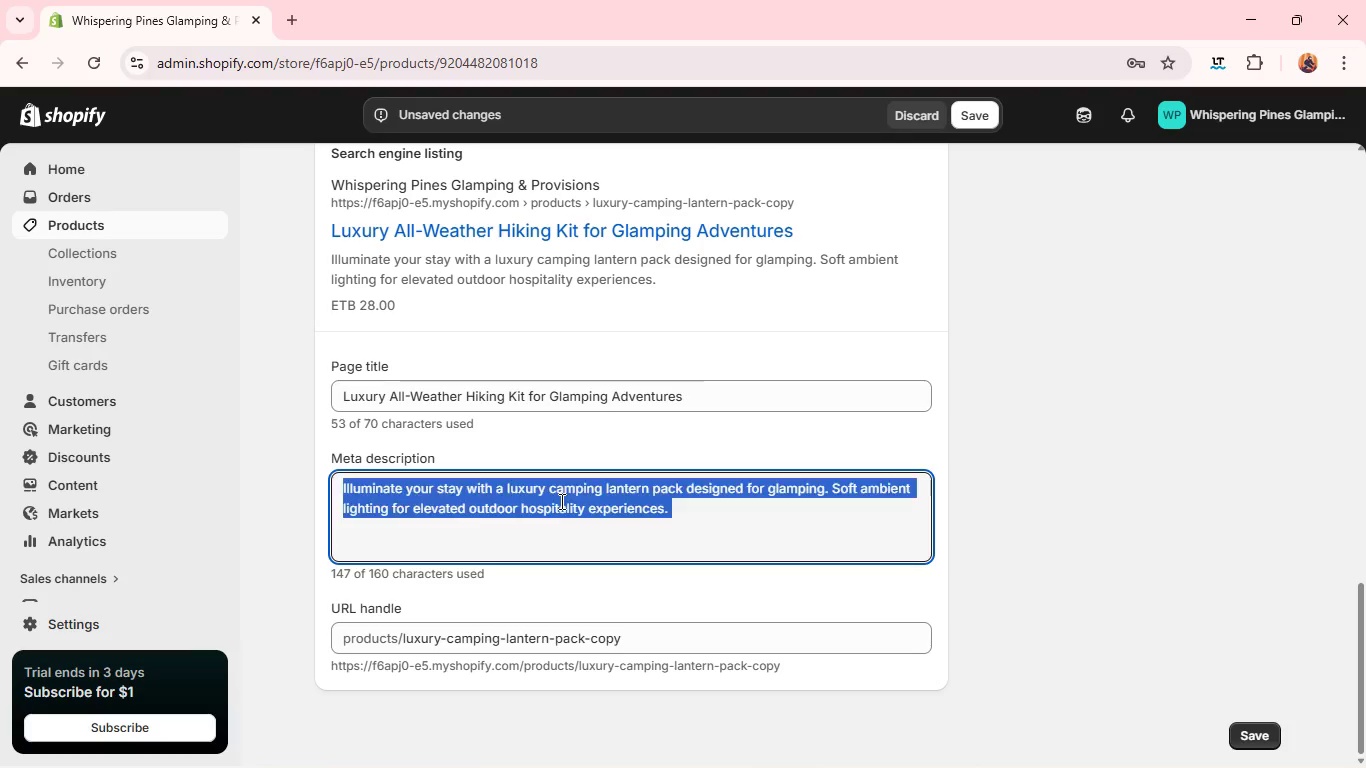 
hold_key(key=ControlLeft, duration=0.91)
 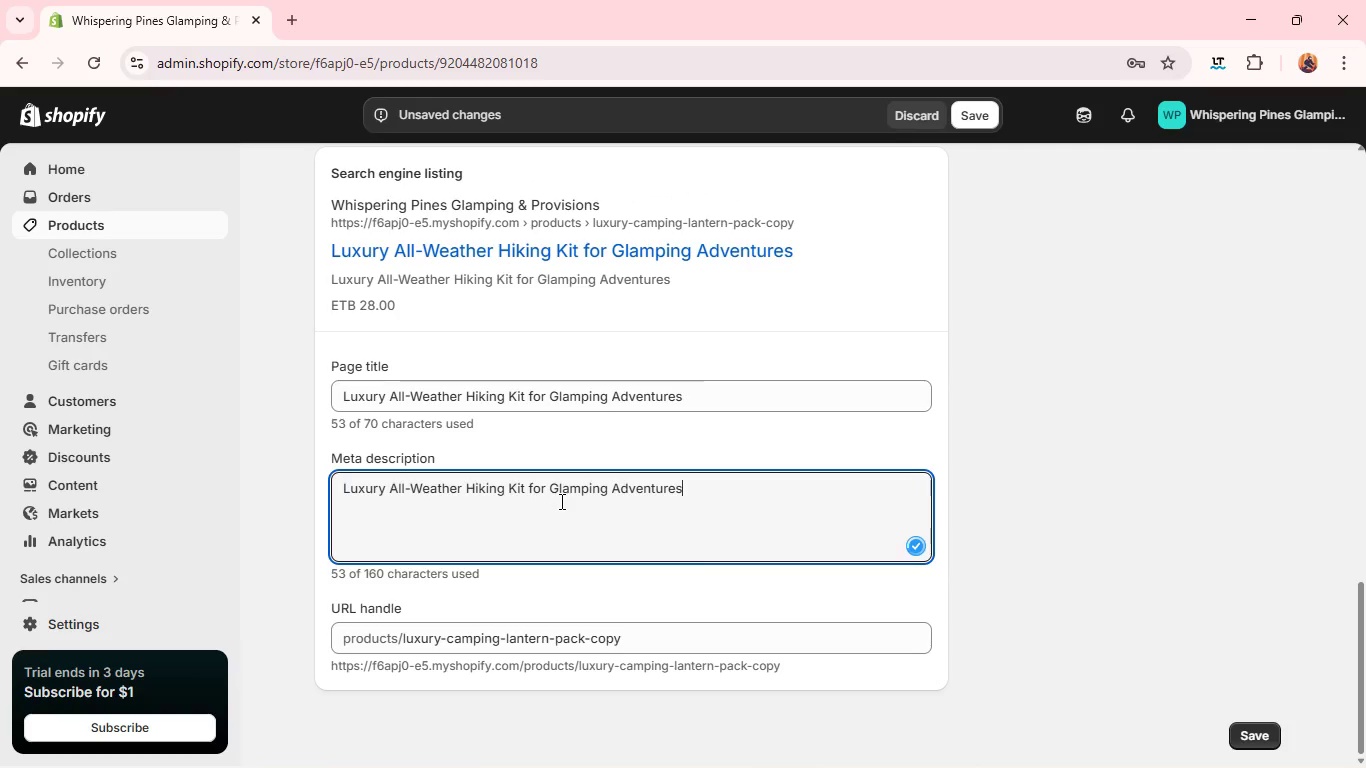 
type(av)
 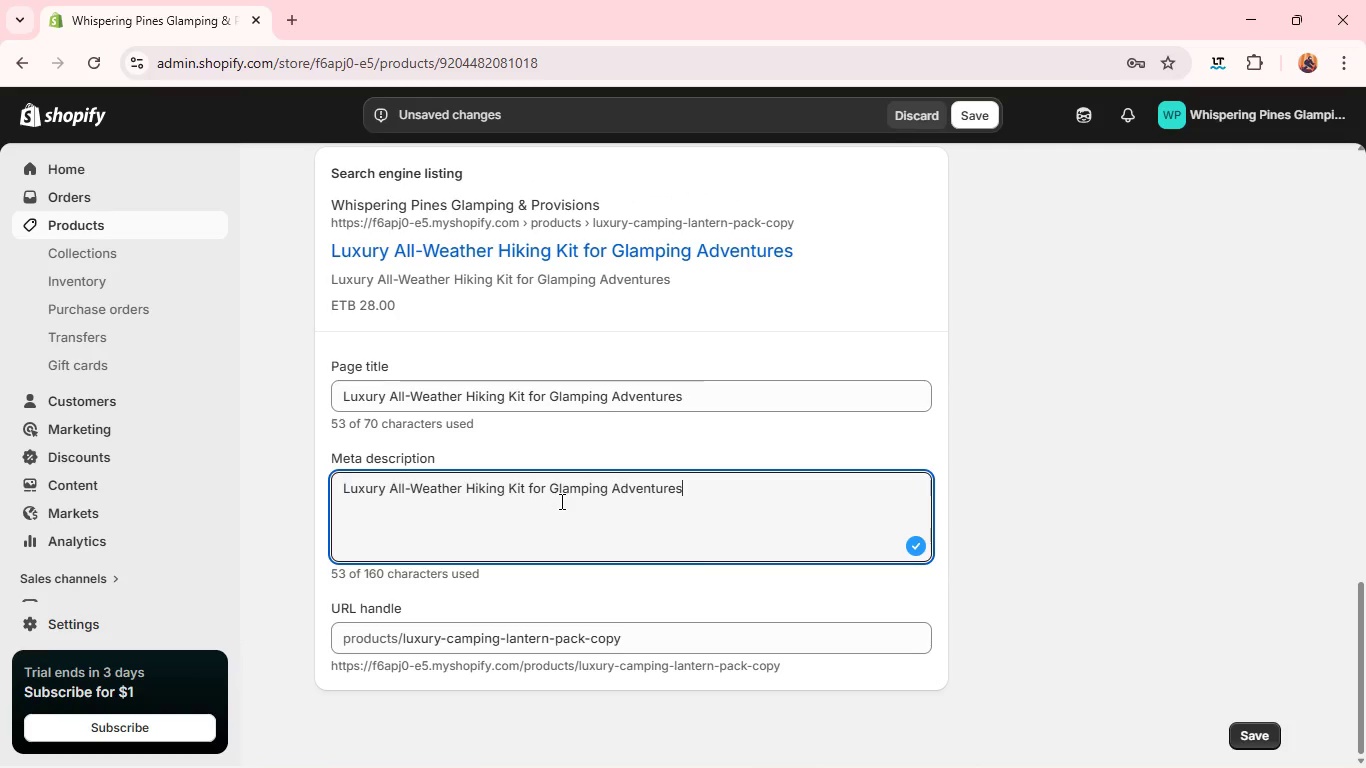 
hold_key(key=ControlLeft, duration=0.72)
 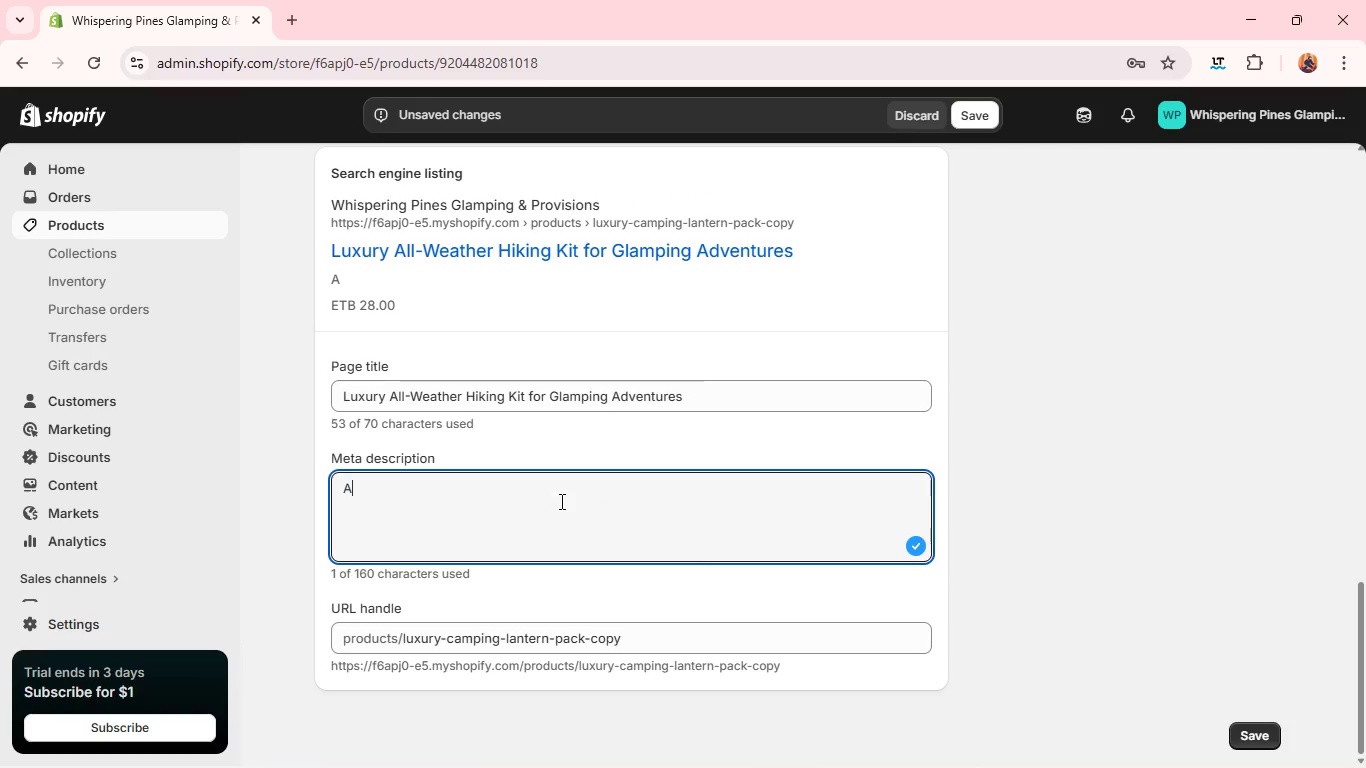 
type(aA premium hiking kit built)
 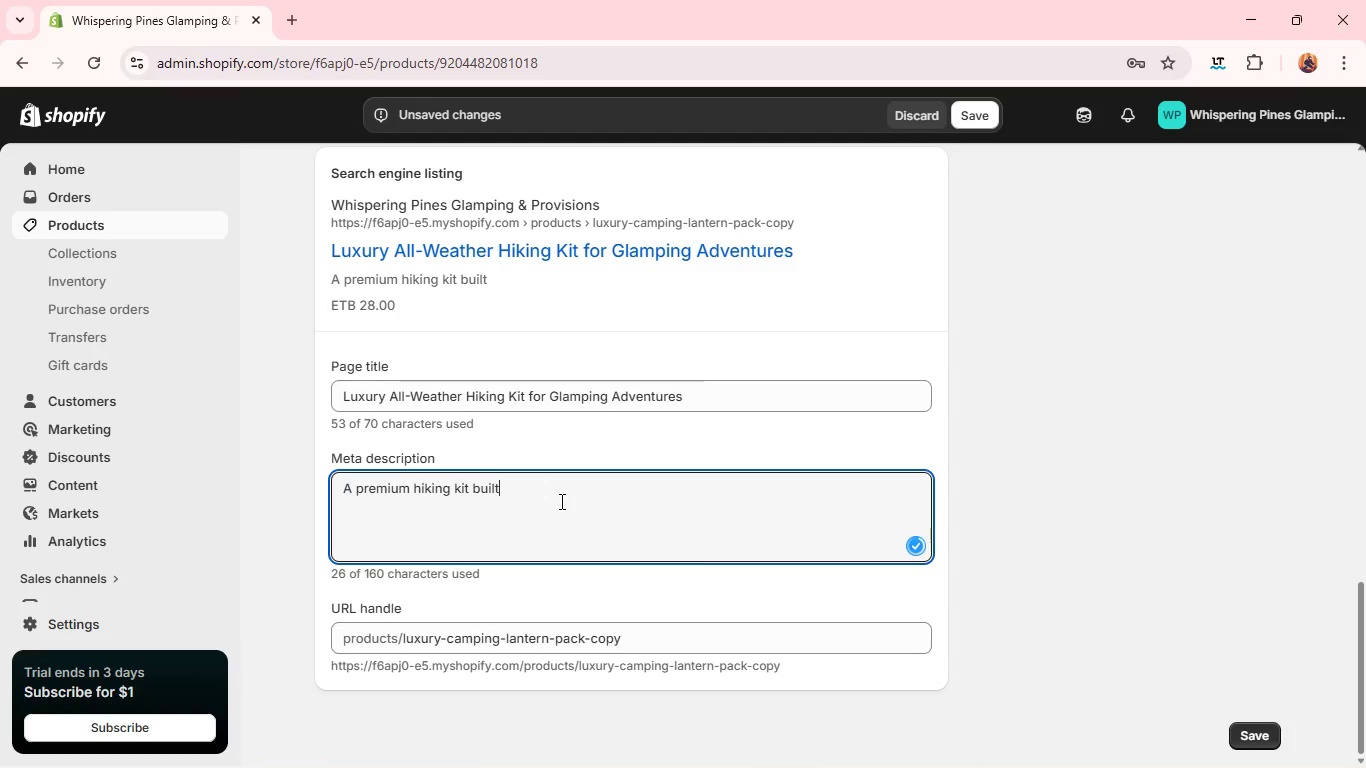 
wait(5.94)
 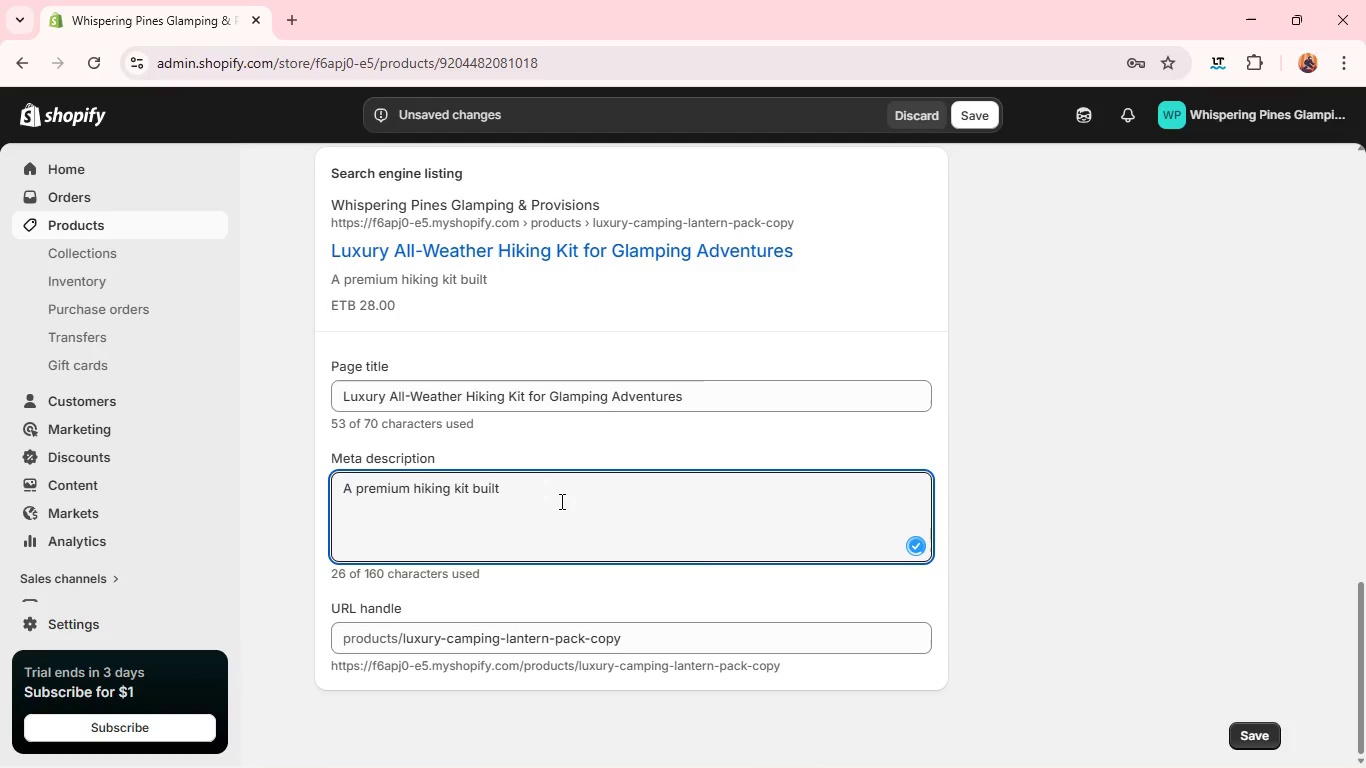 
type( g)
key(Backspace)
type(for luxury glam)
 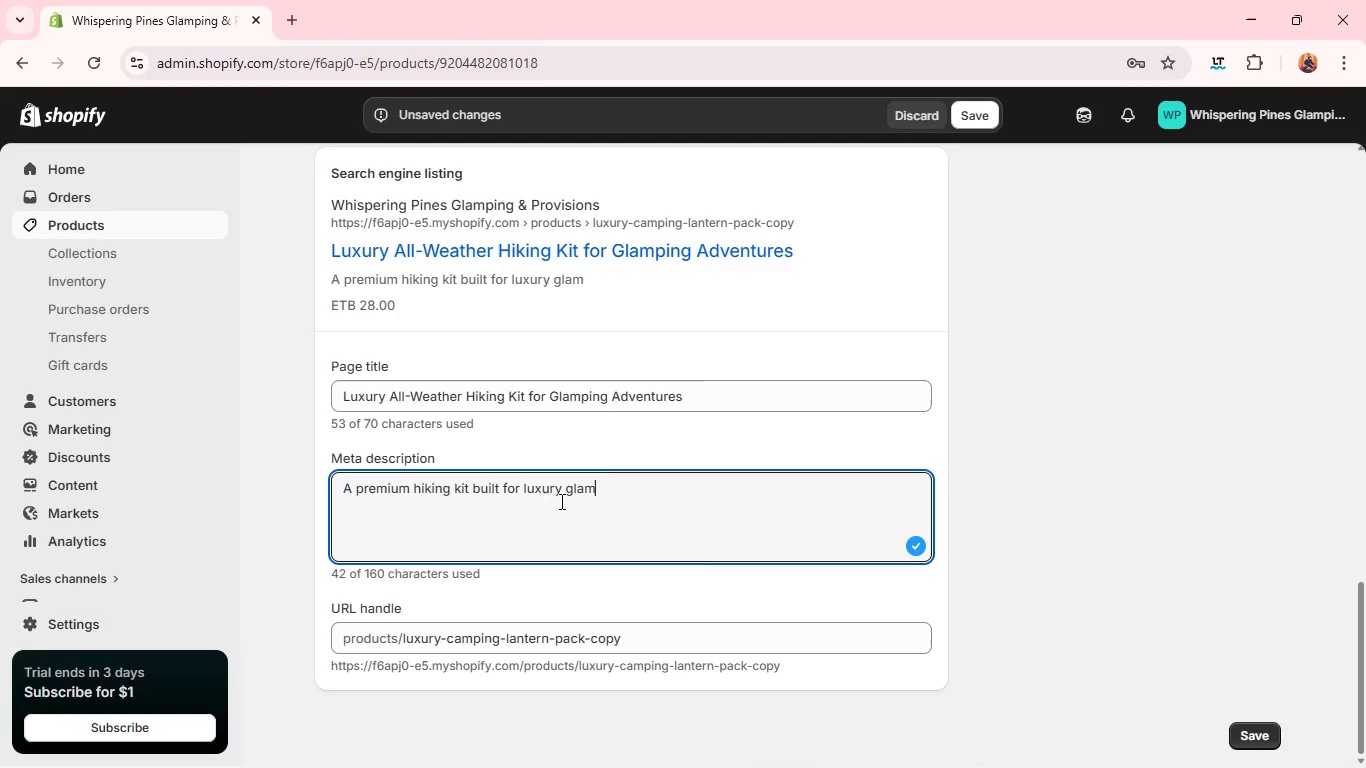 
type(ping advent)
 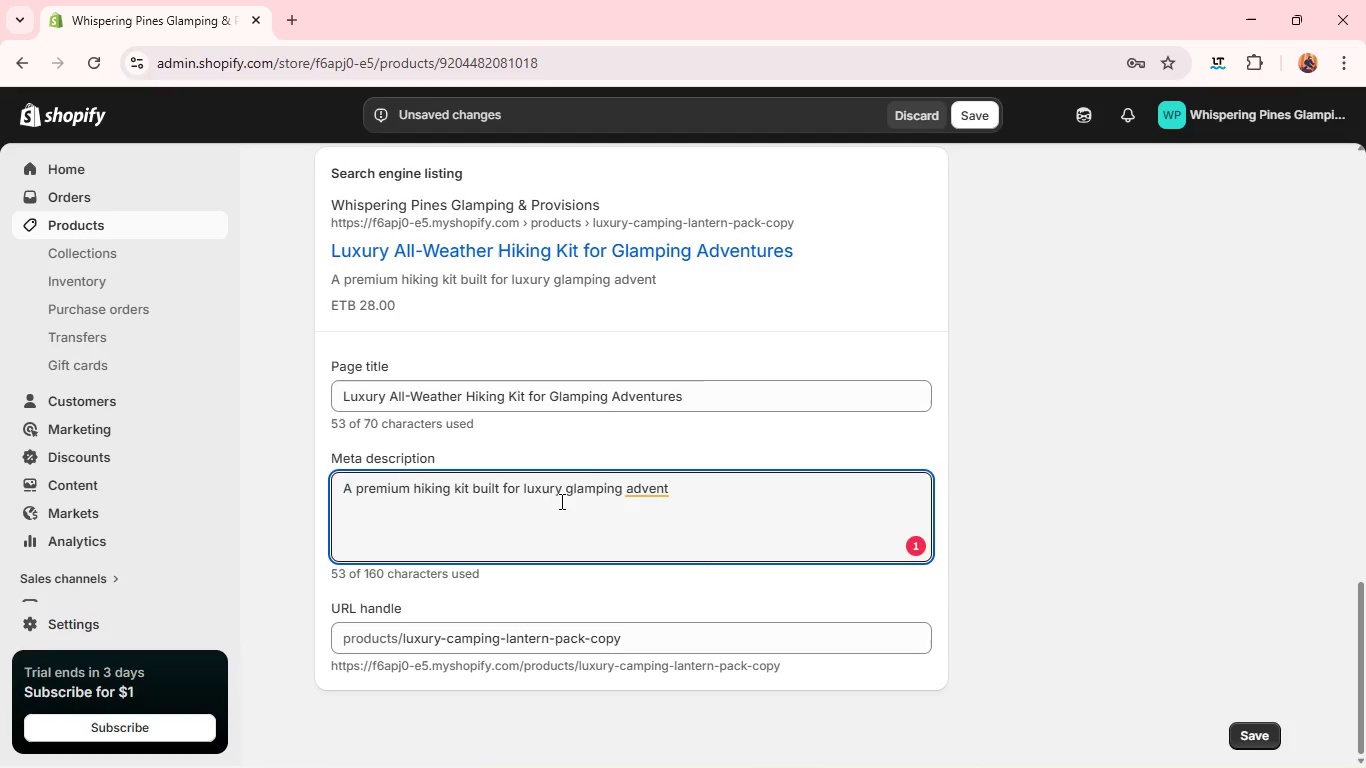 
wait(6.81)
 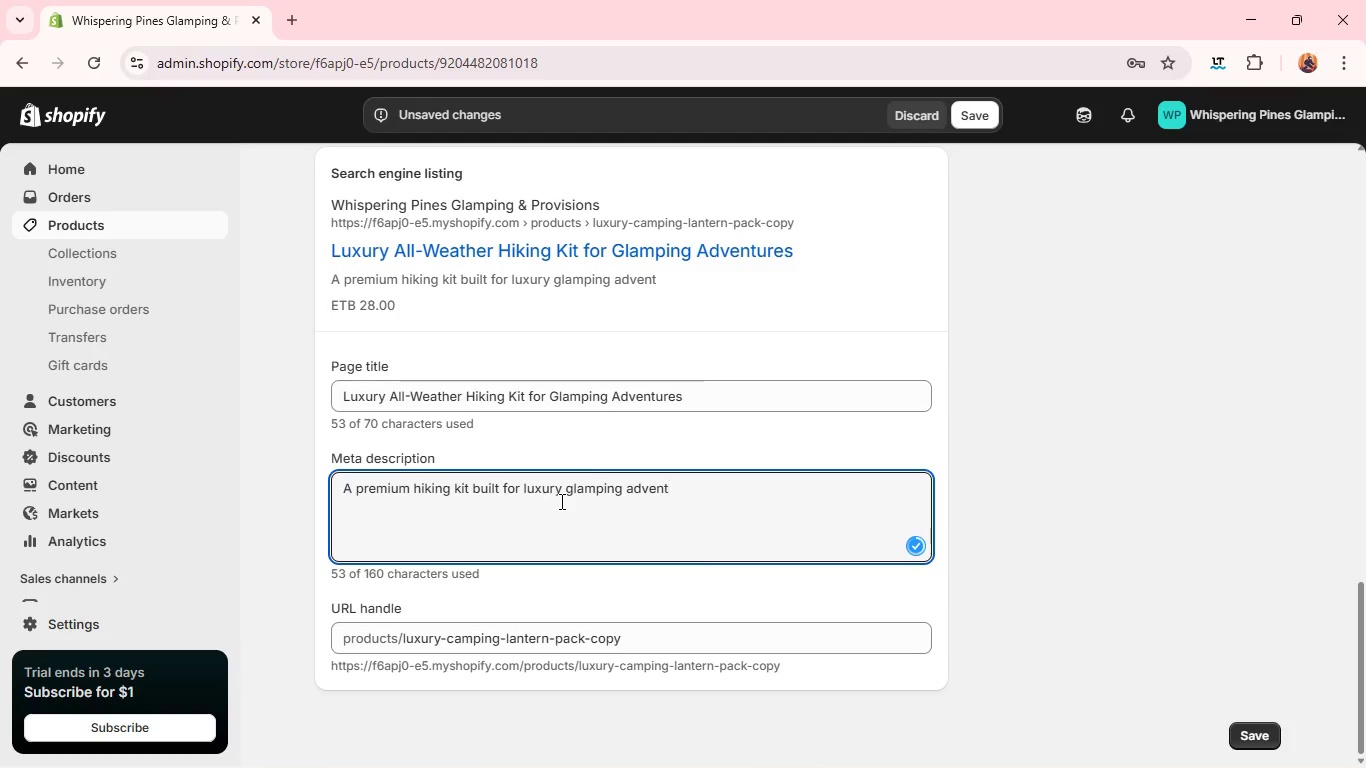 
type(ures. Durable, weather-ready s)
key(Backspace)
type(essentials for safe and comfortable outdoor exploration. )
 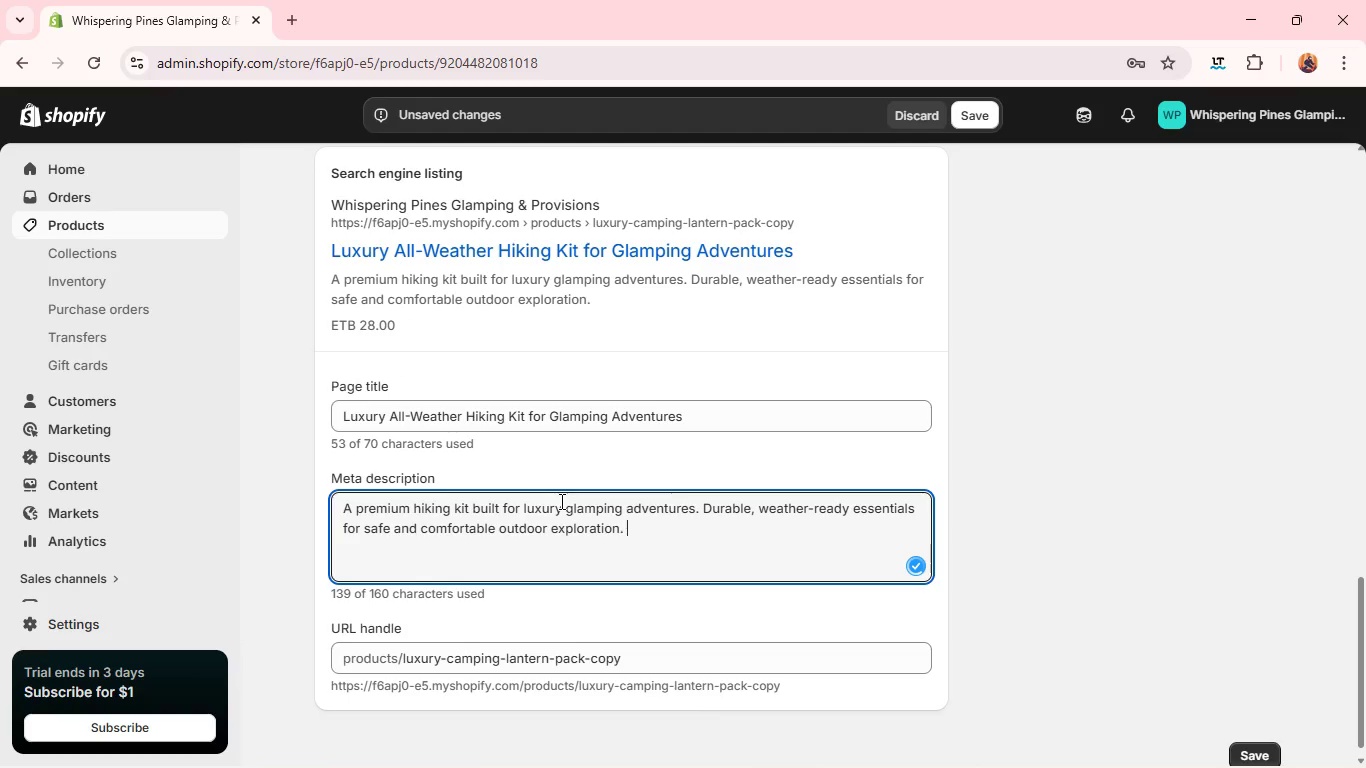 
double_click([535, 658])
 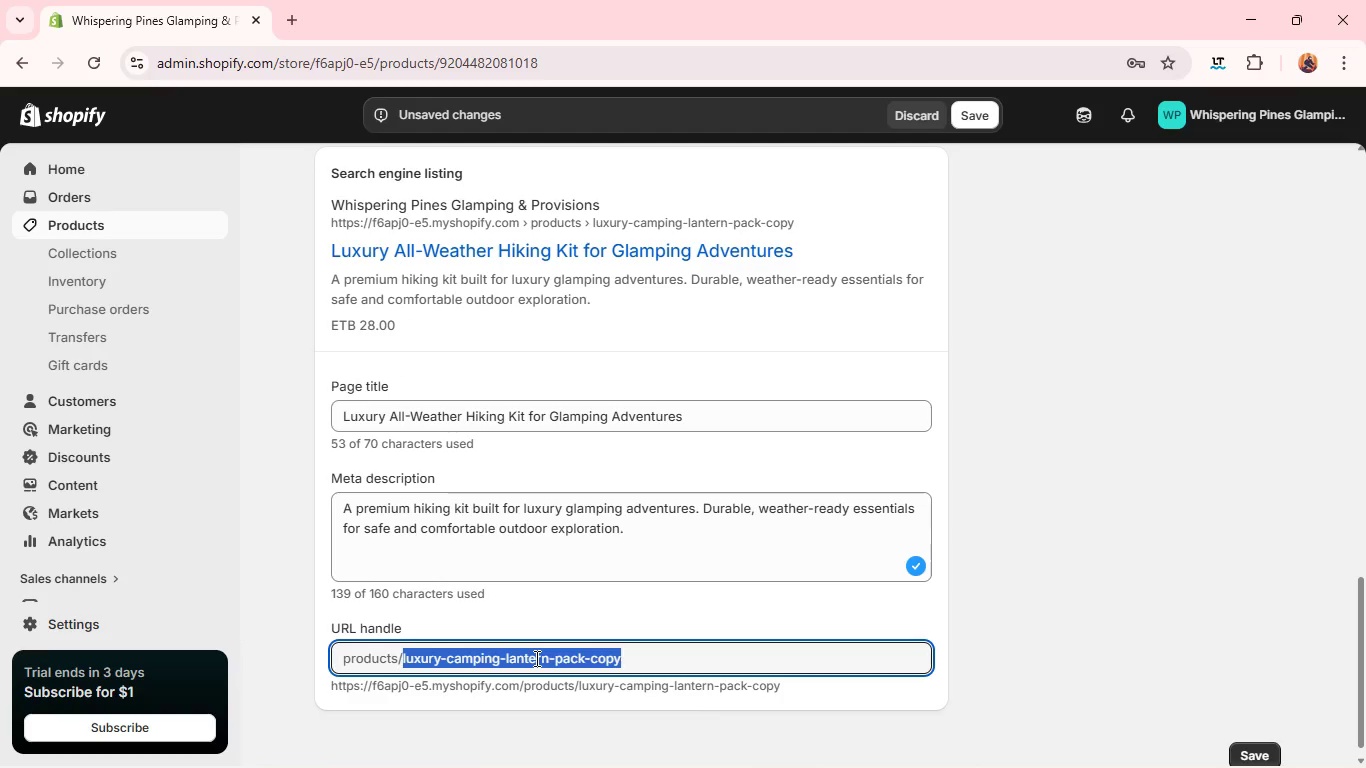 
triple_click([535, 658])
 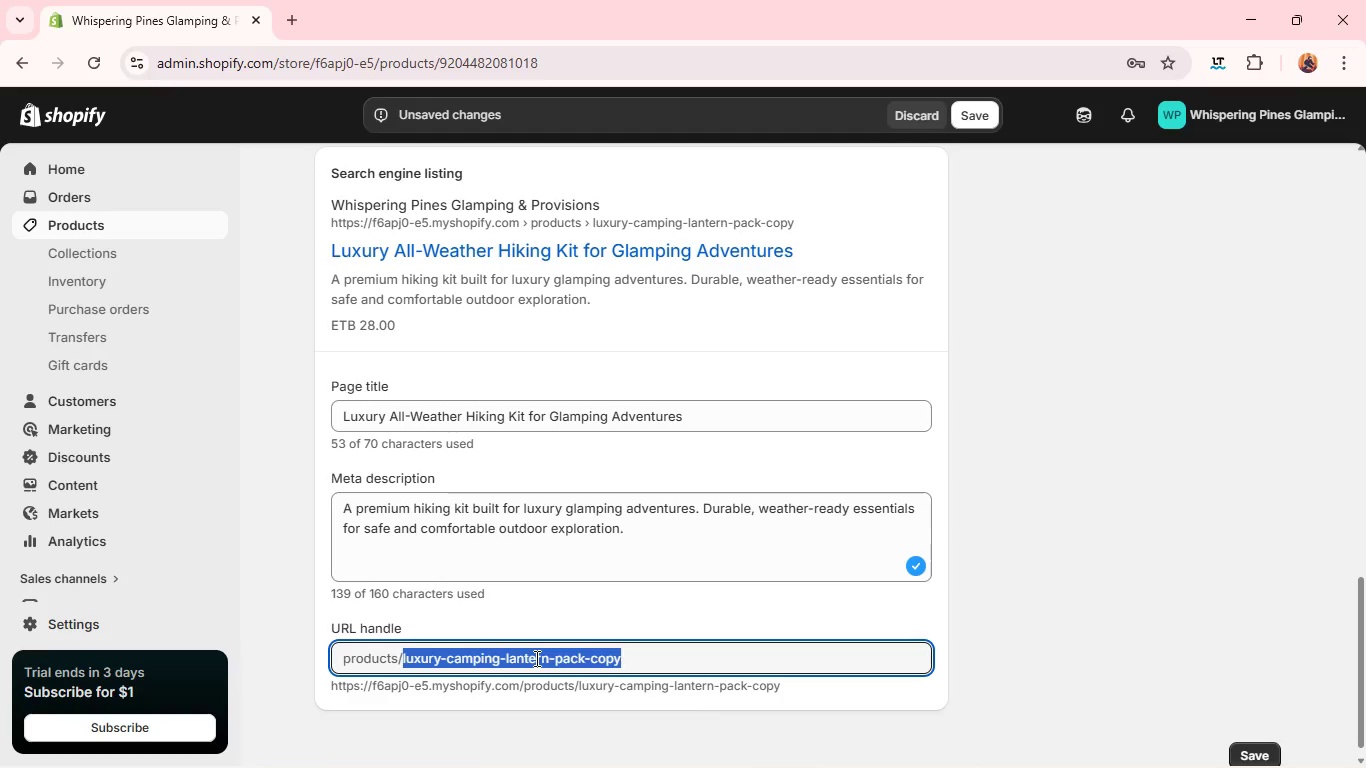 
triple_click([535, 658])
 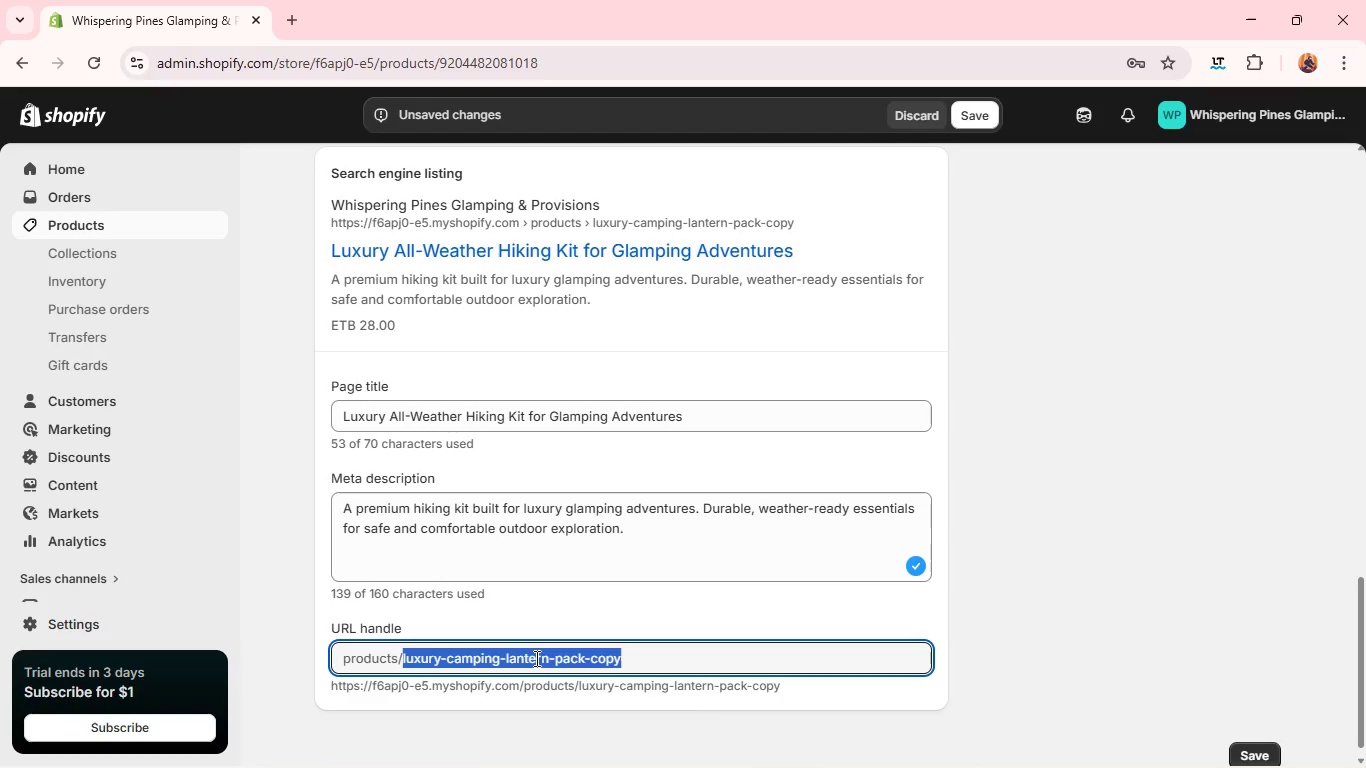 
key(Backspace)
 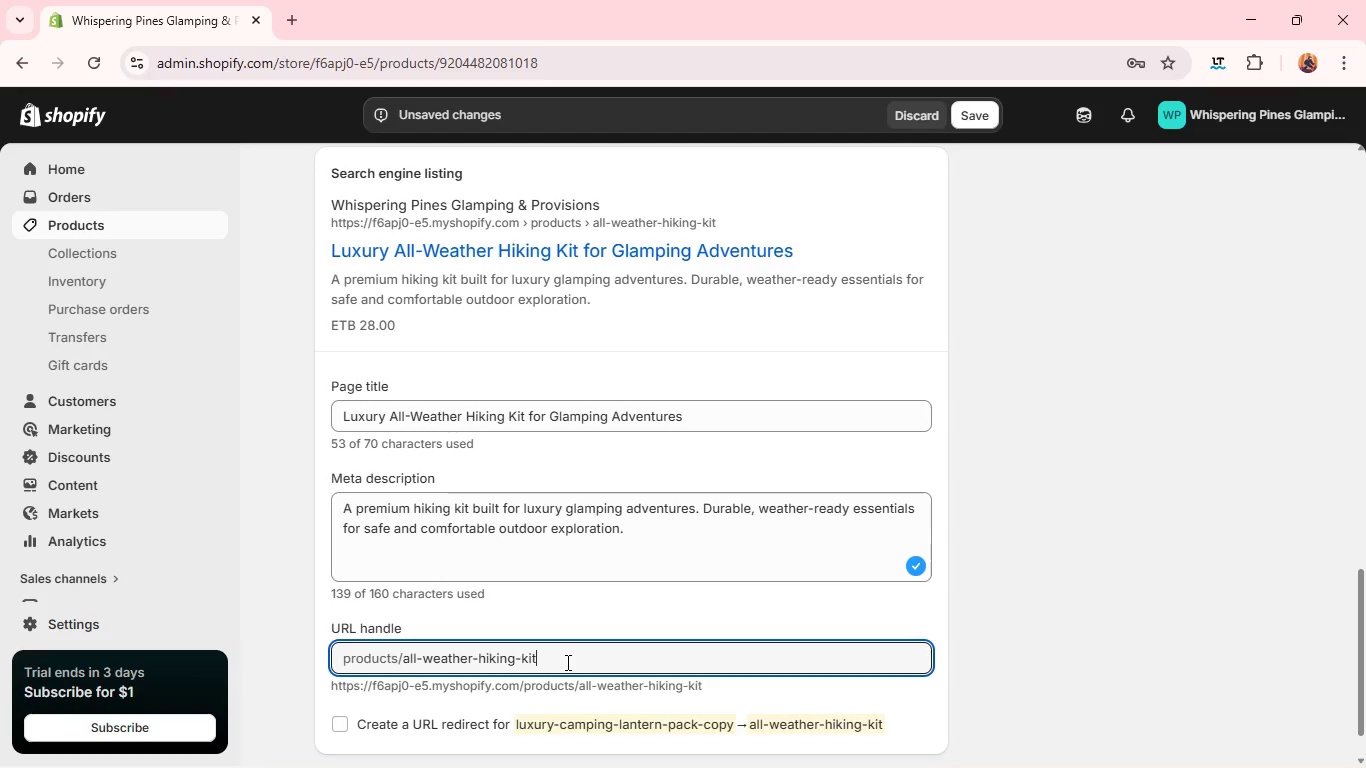 
left_click([566, 662])
 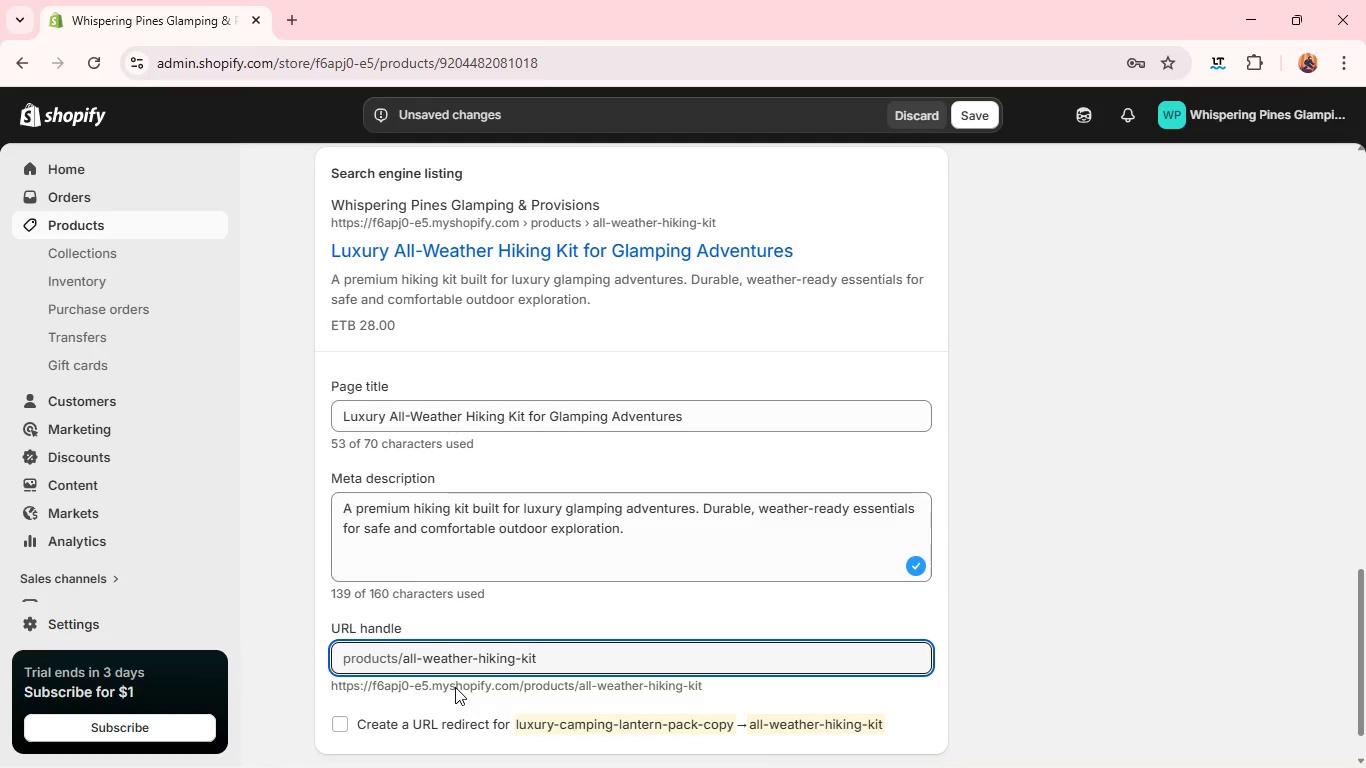 
wait(8.27)
 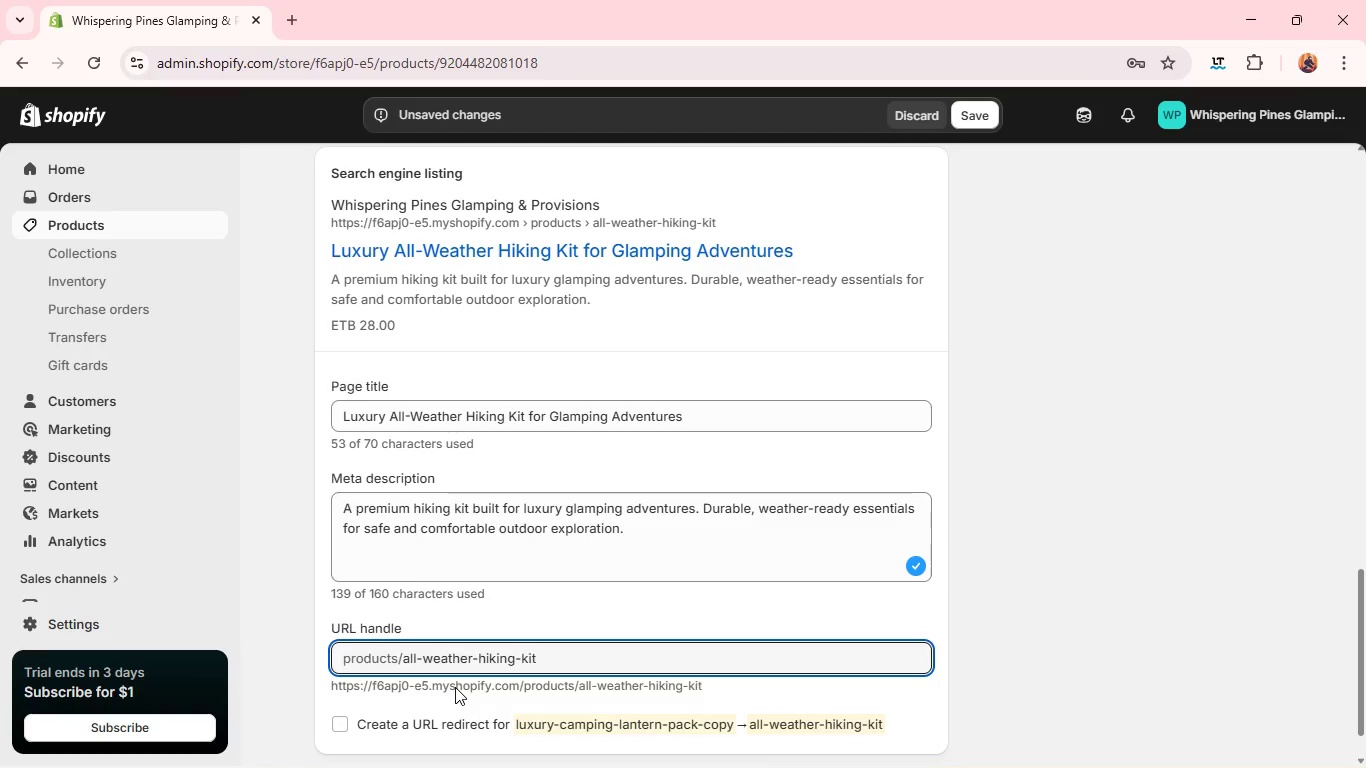 
type(-glamping-rental)
 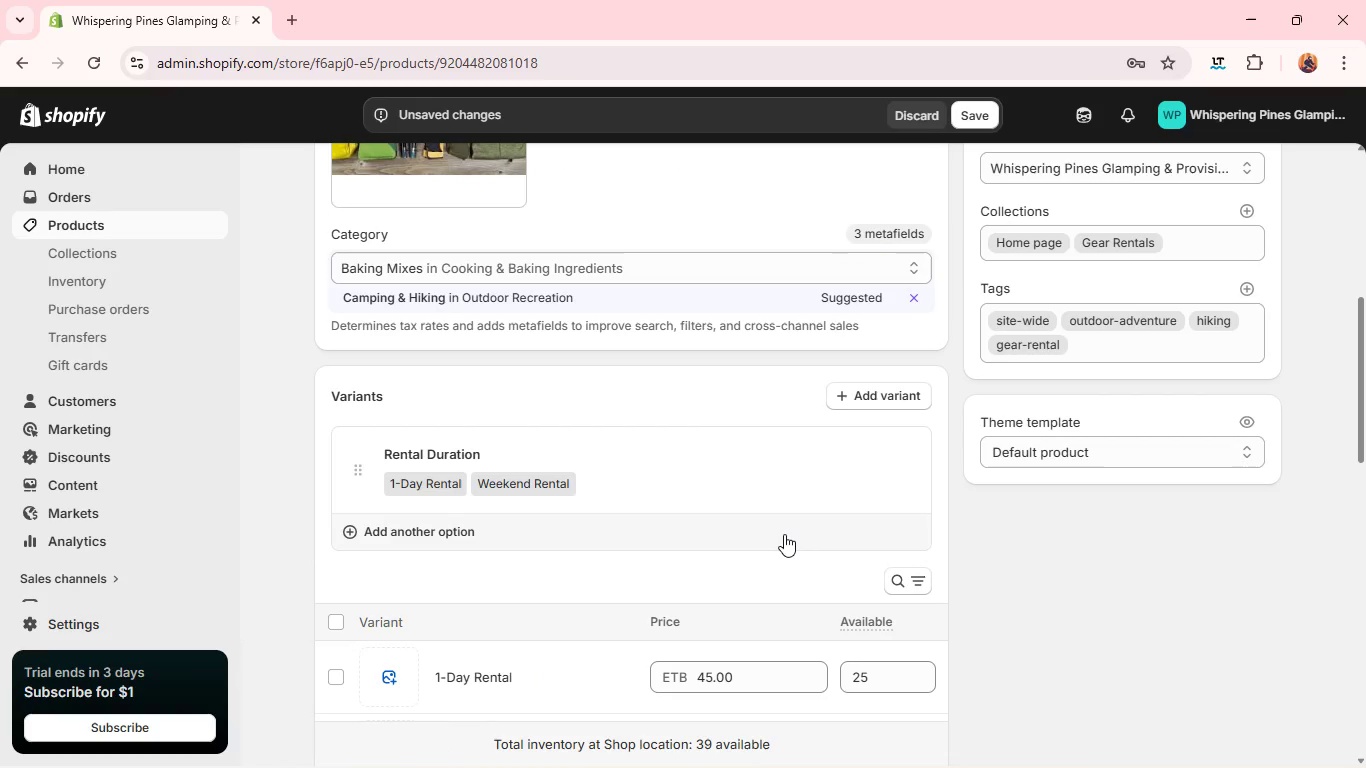 
wait(14.44)
 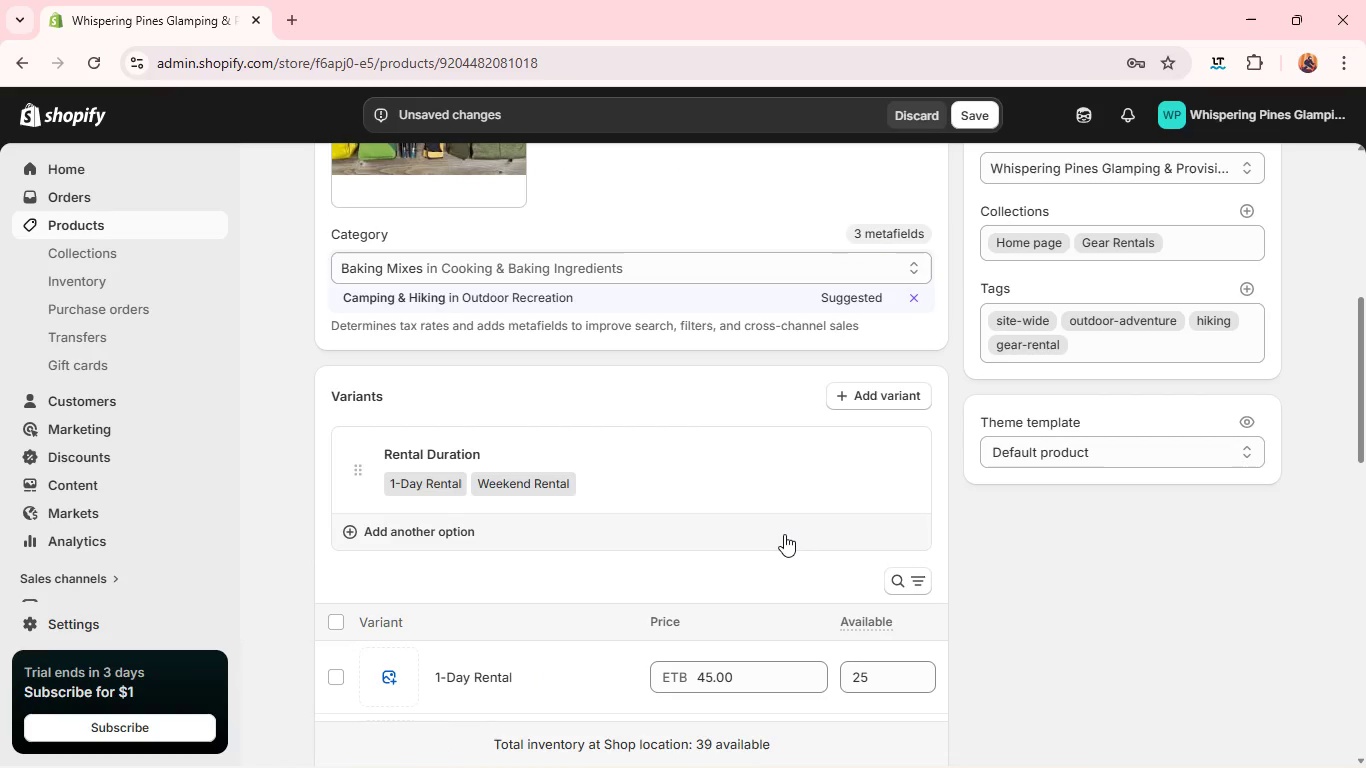 
left_click([1050, 320])
 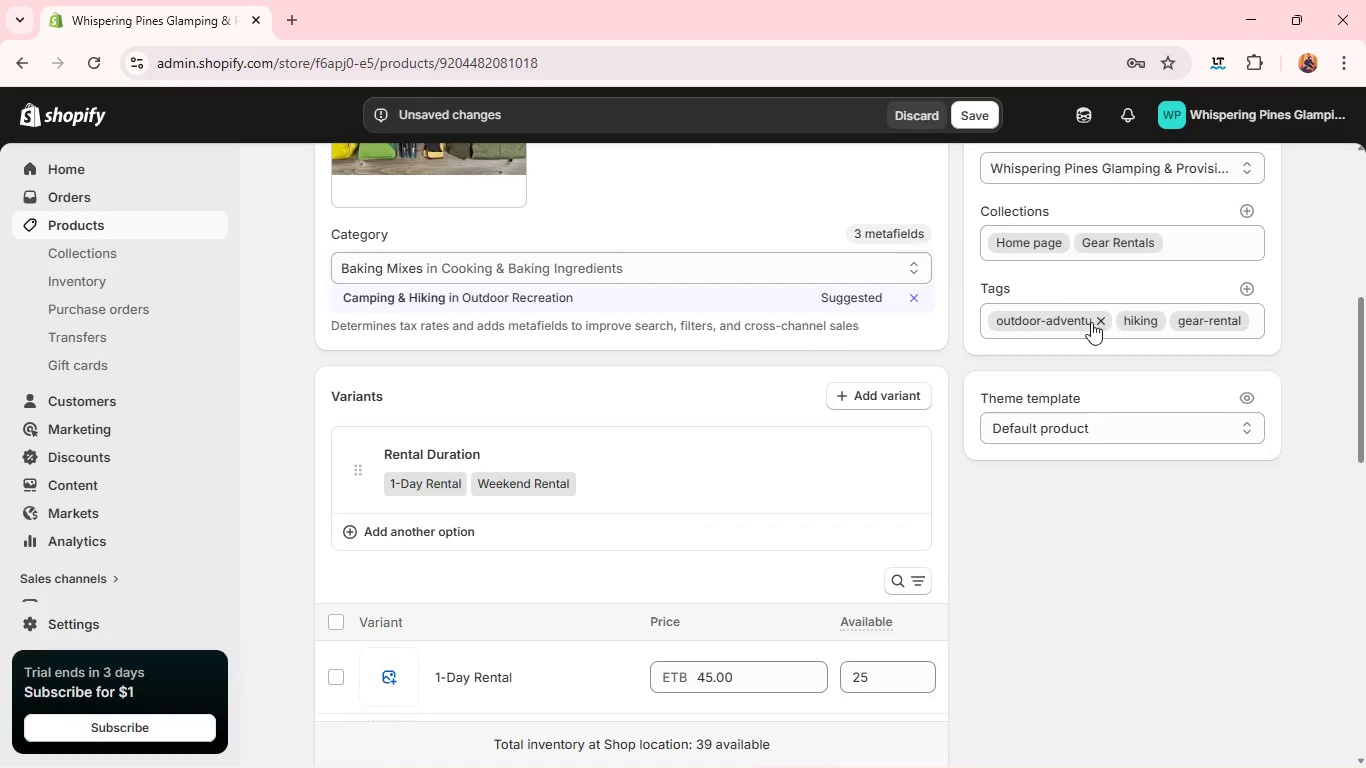 
left_click([1095, 320])
 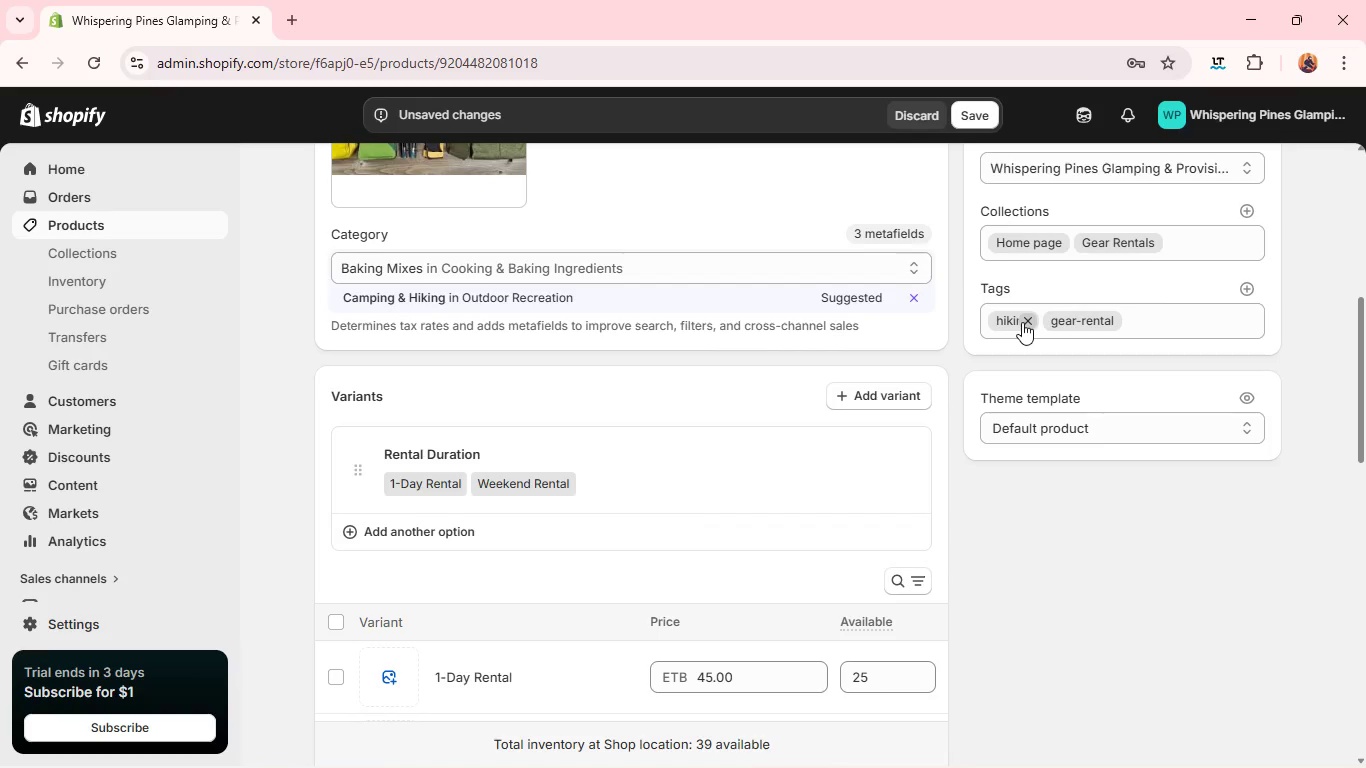 
left_click([1029, 323])
 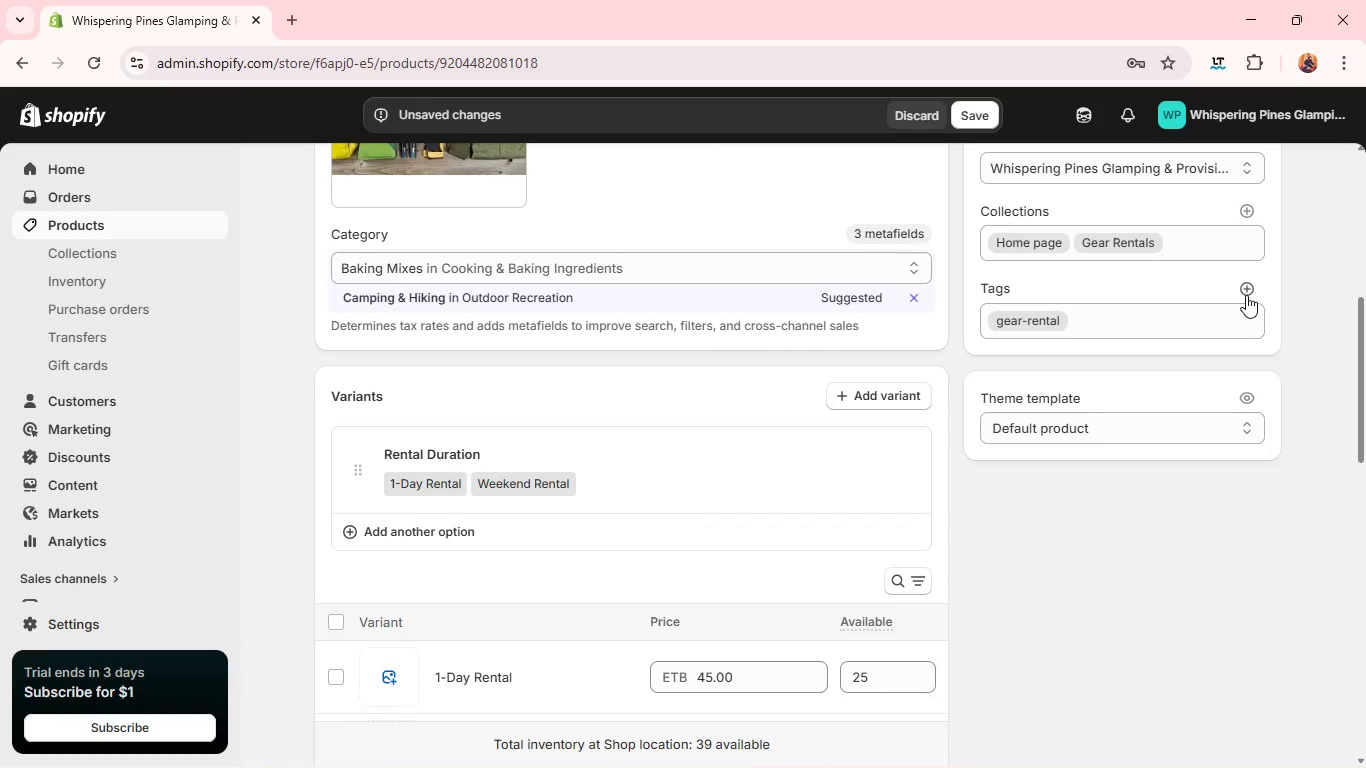 
left_click([1246, 295])
 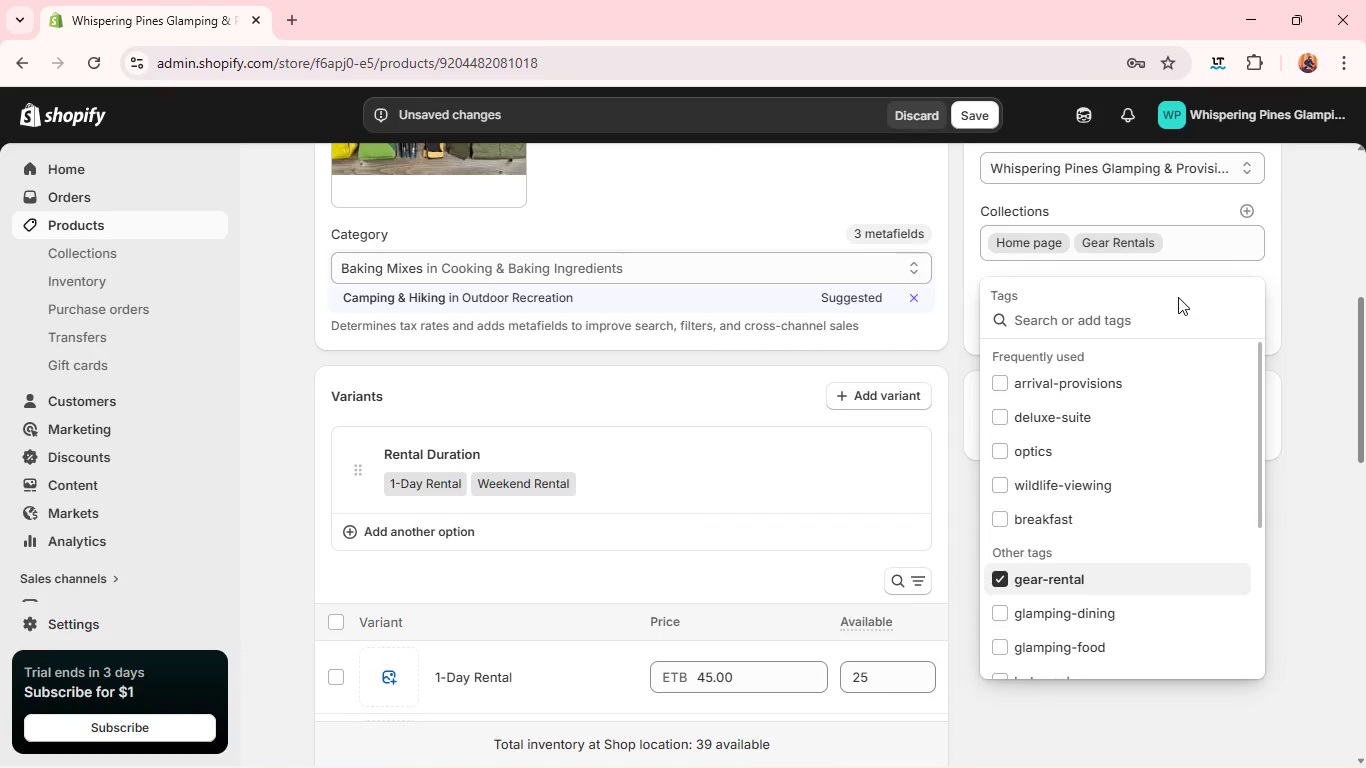 
type(astri)
key(Backspace)
type(onomy)
 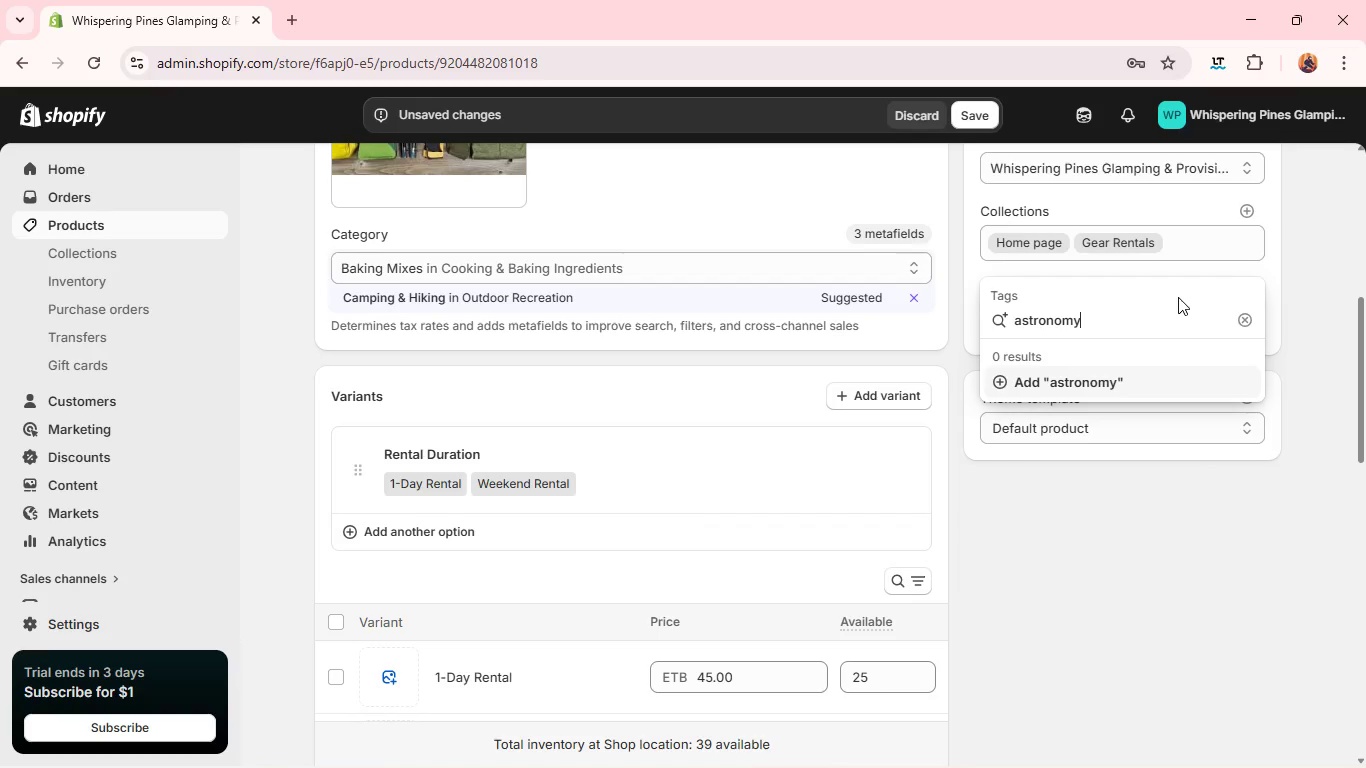 
wait(5.73)
 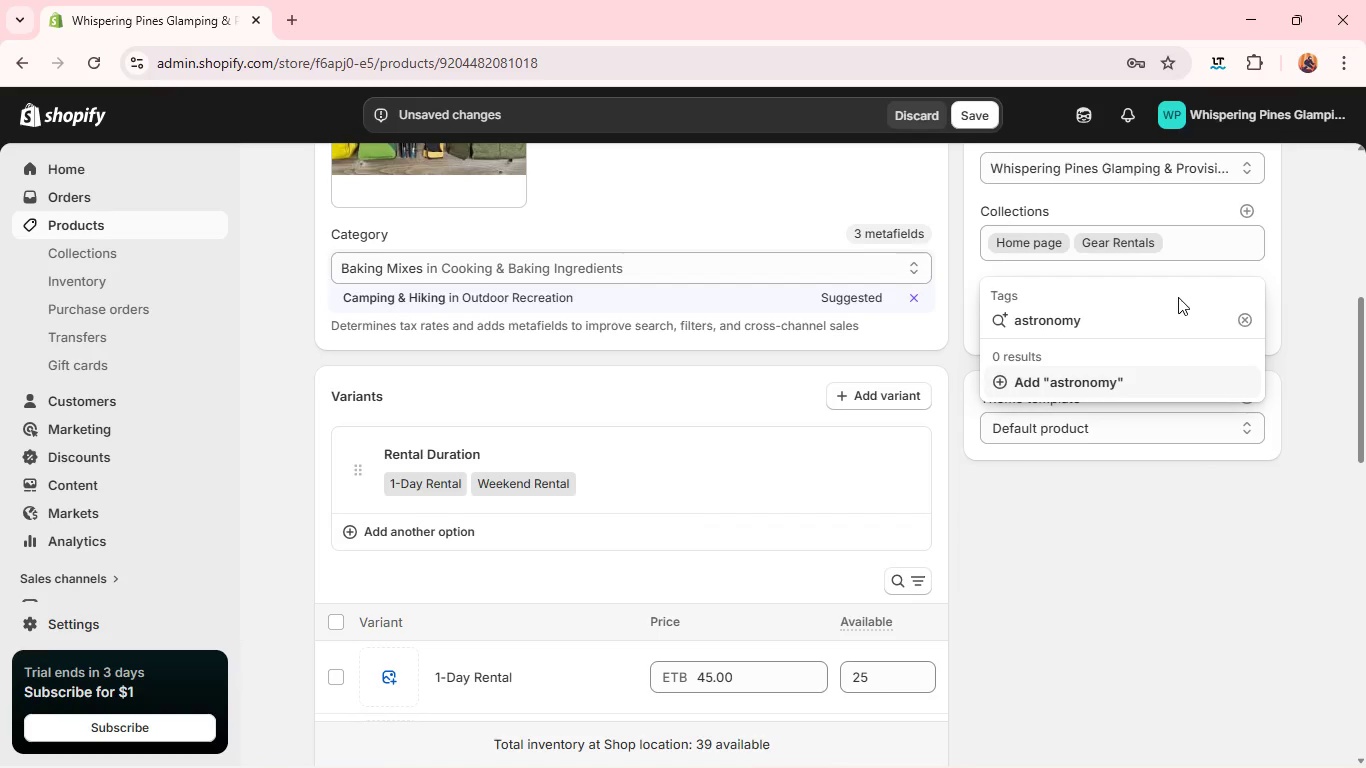 
key(Enter)
 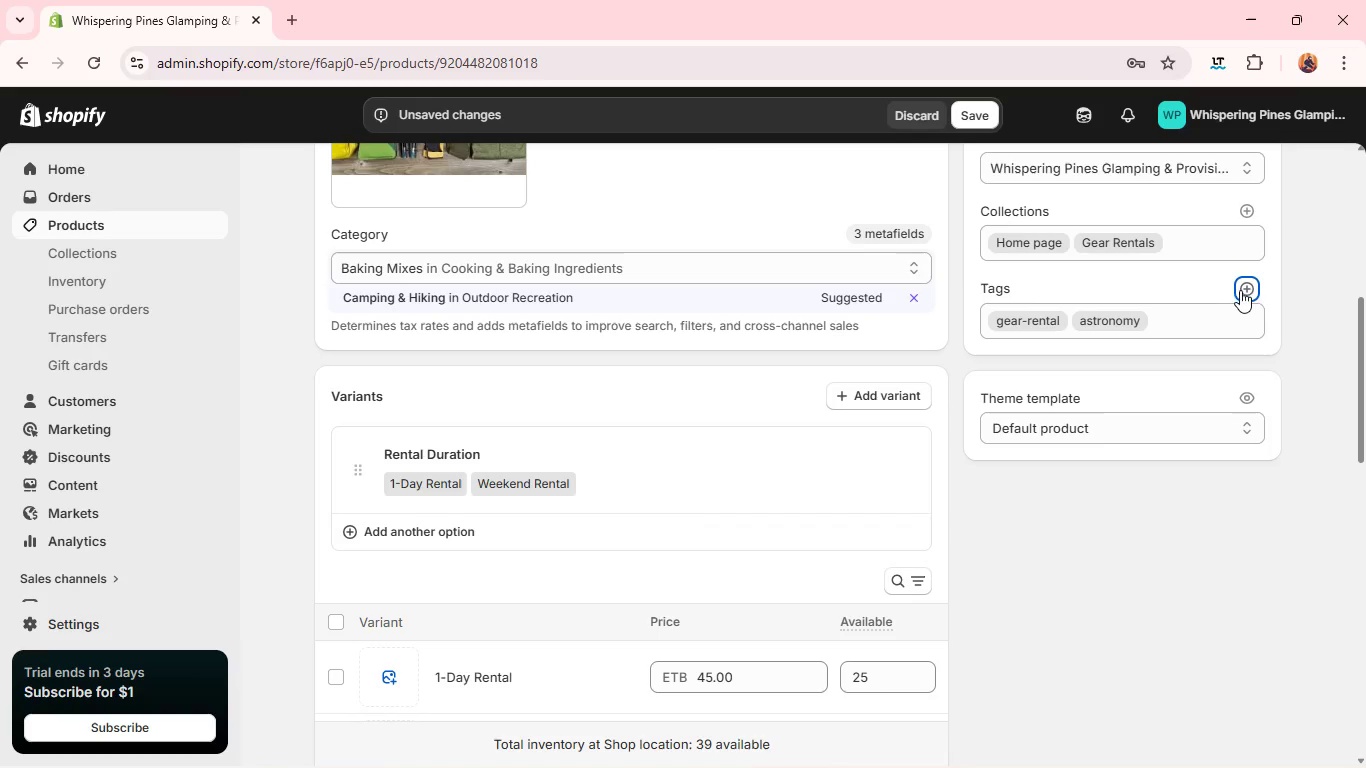 
left_click([1246, 290])
 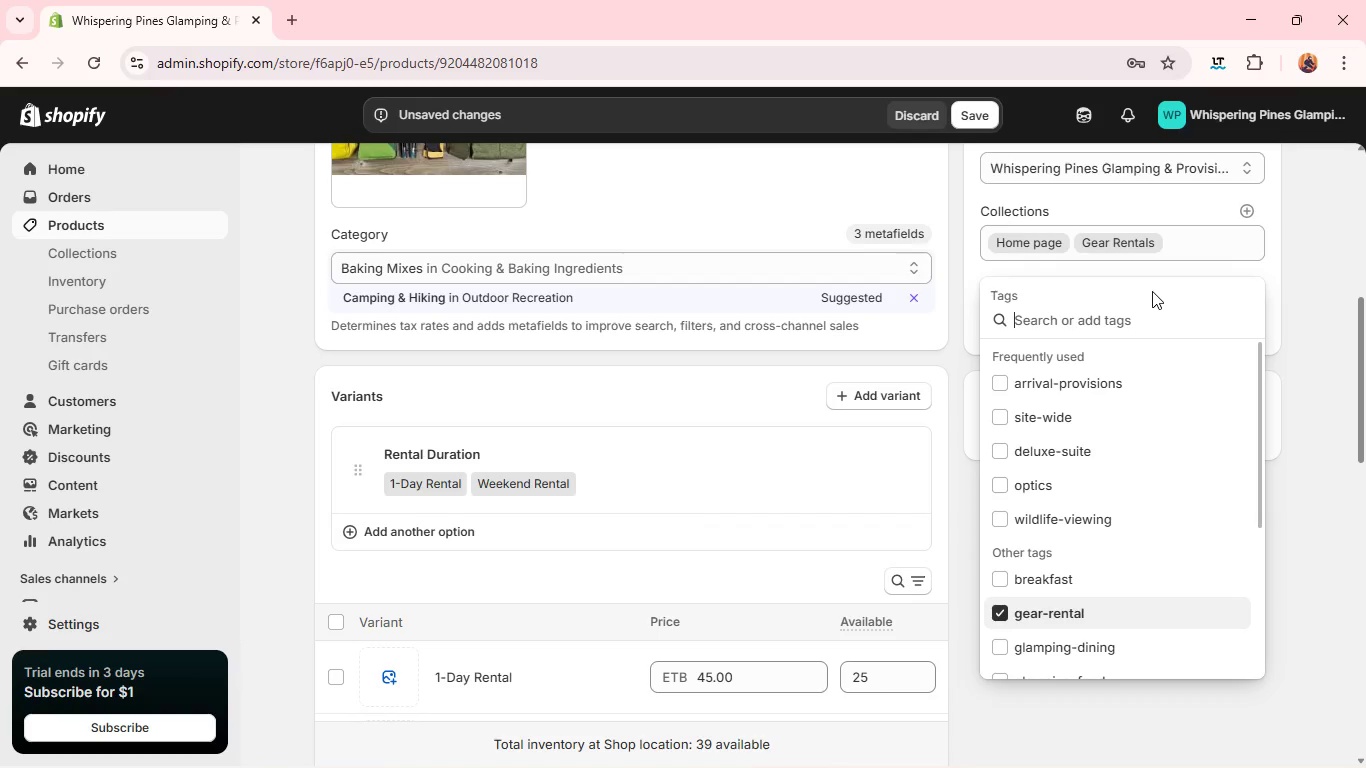 
type(deluxe-suite)
 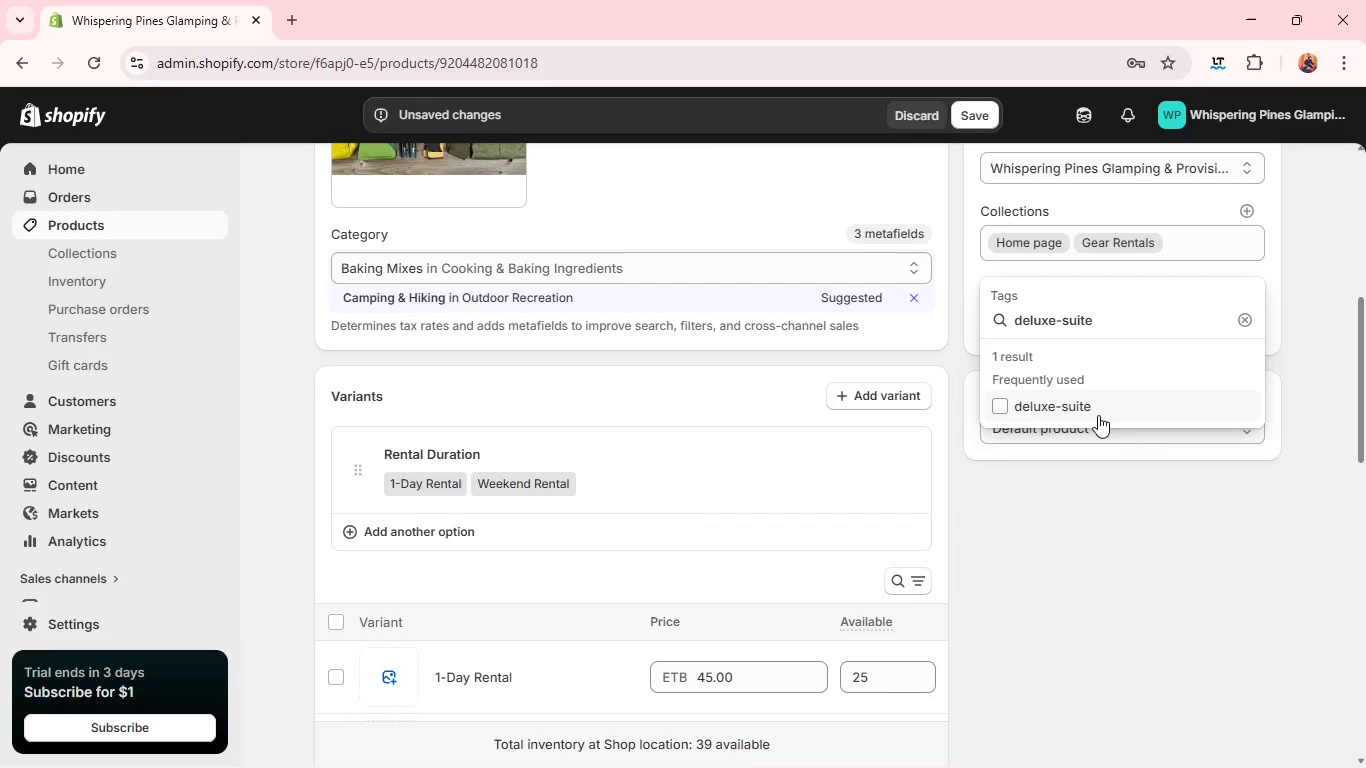 
left_click([1098, 416])
 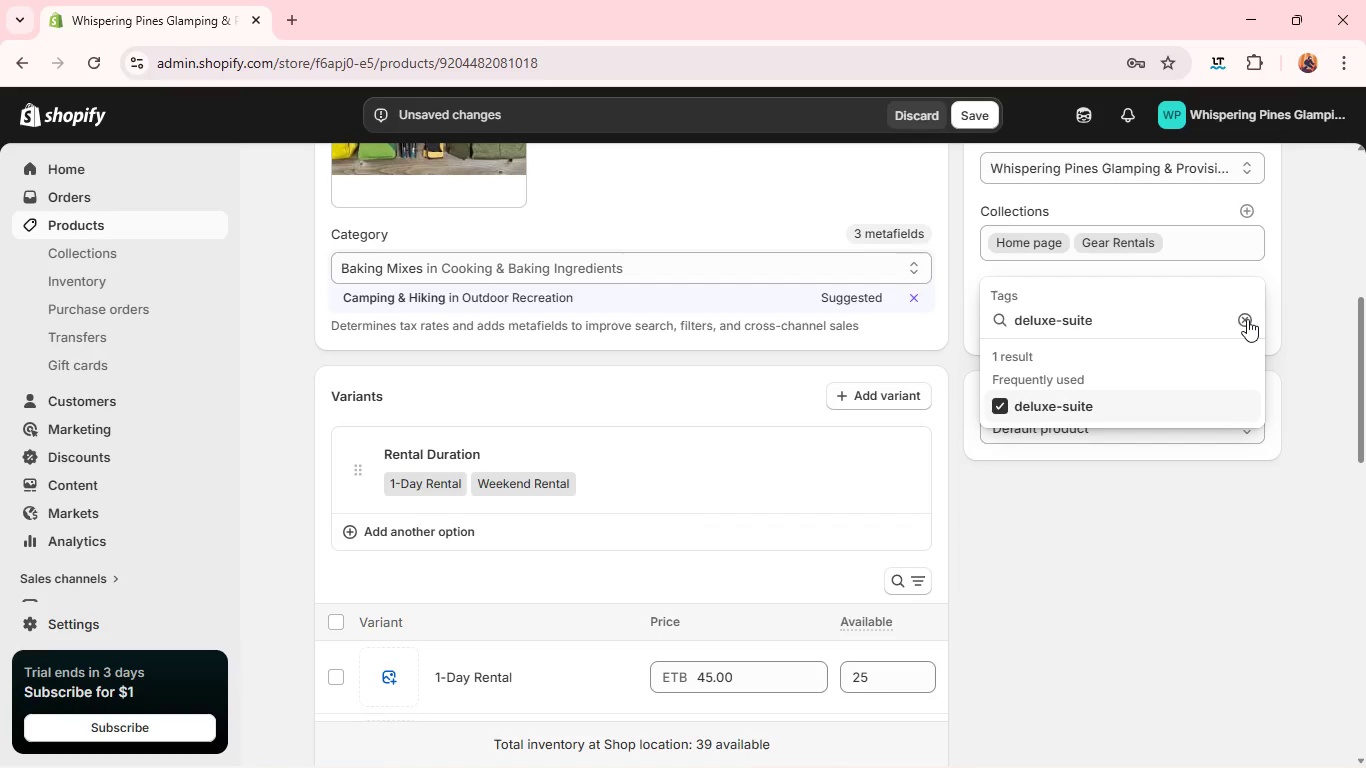 
left_click([1247, 319])
 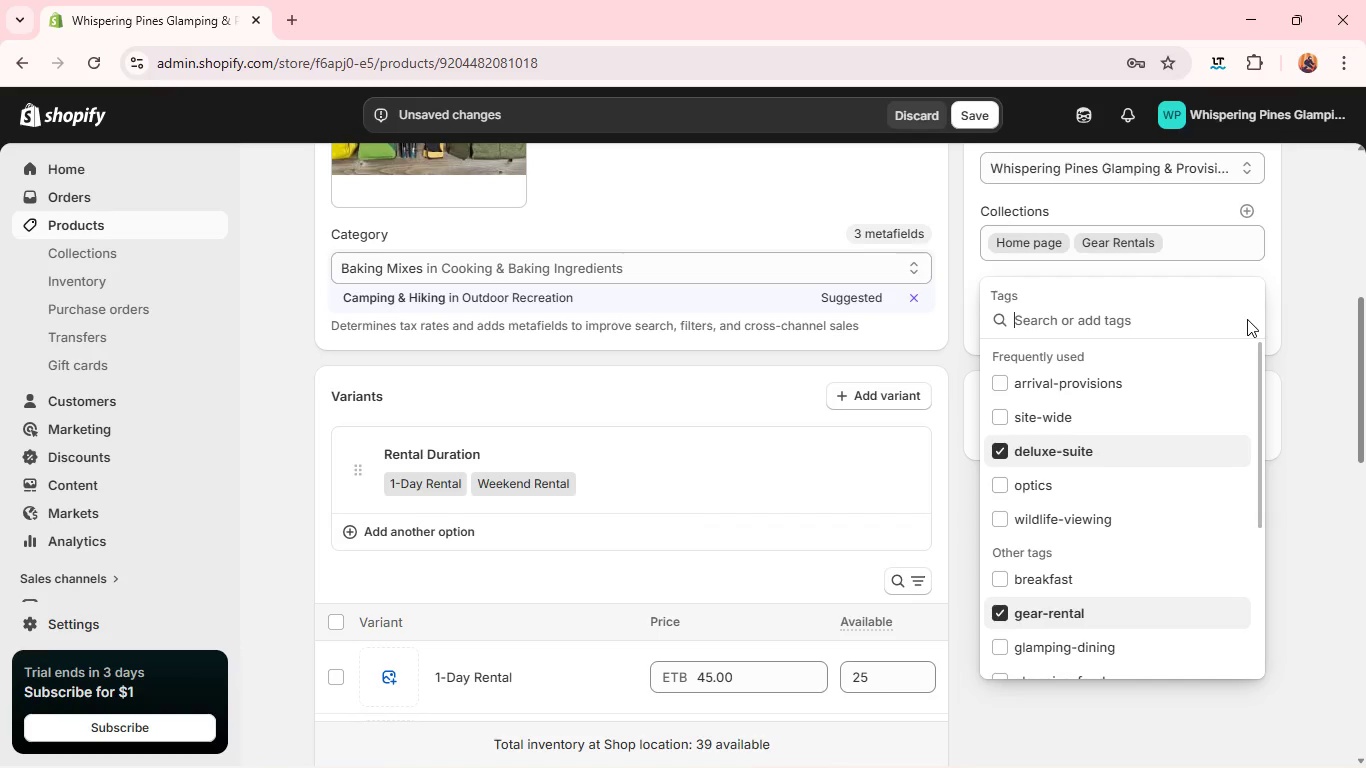 
wait(7.23)
 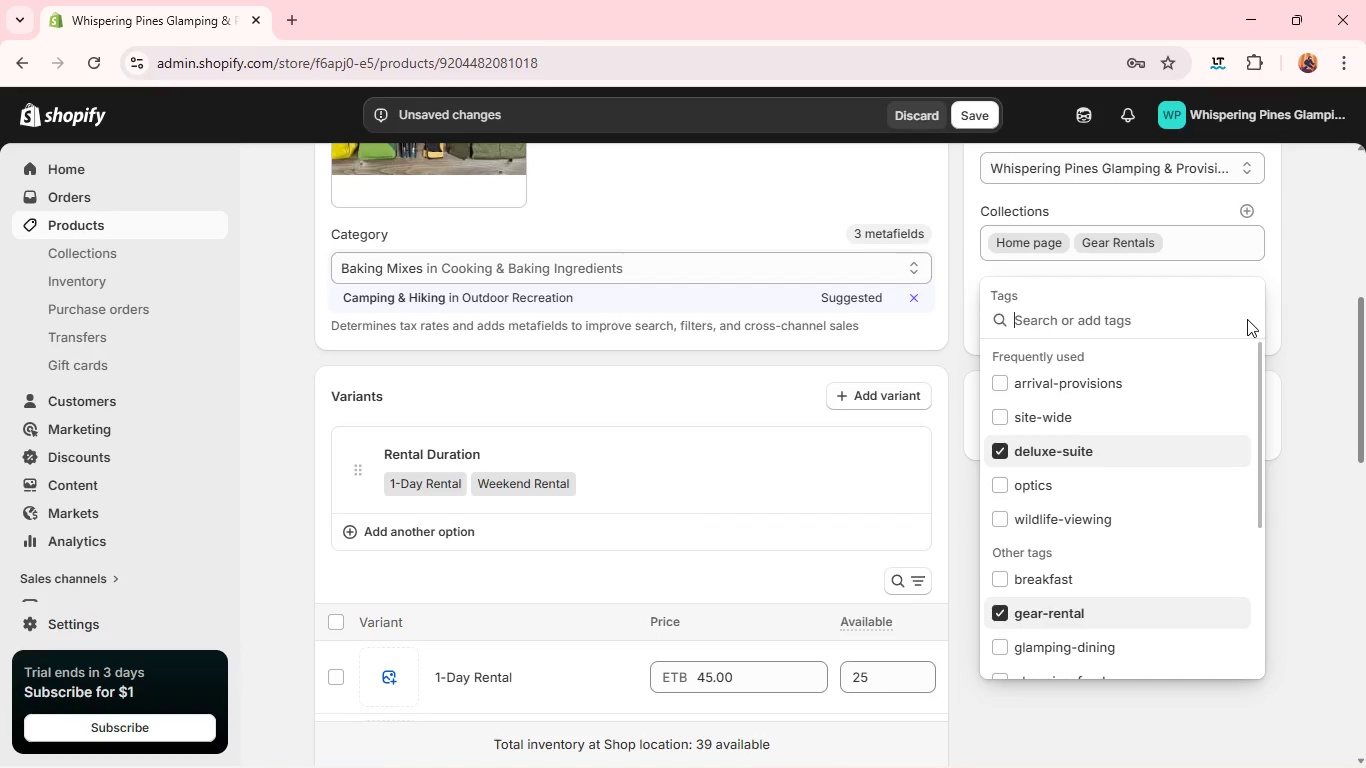 
type(stargaxing)
key(Backspace)
key(Backspace)
key(Backspace)
key(Backspace)
type(x)
key(Backspace)
type(zing)
 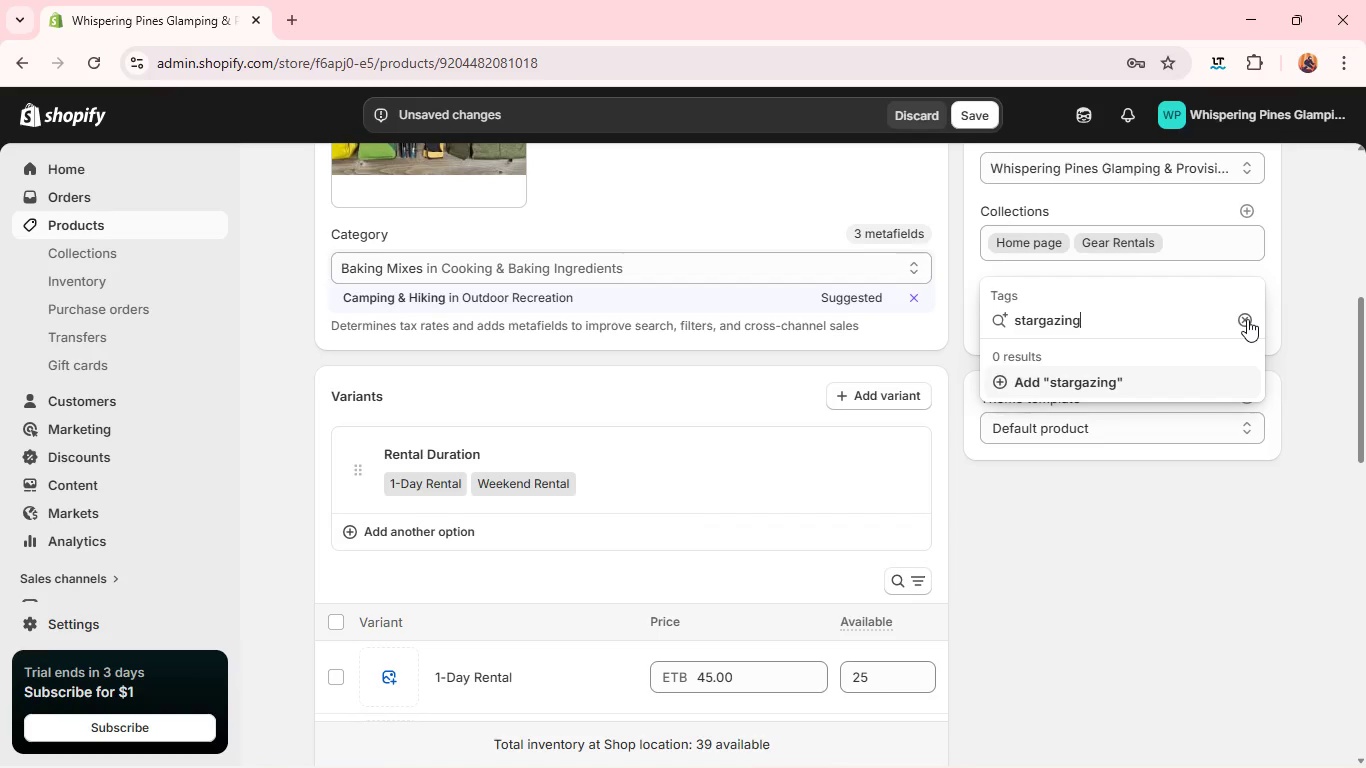 
key(Enter)
 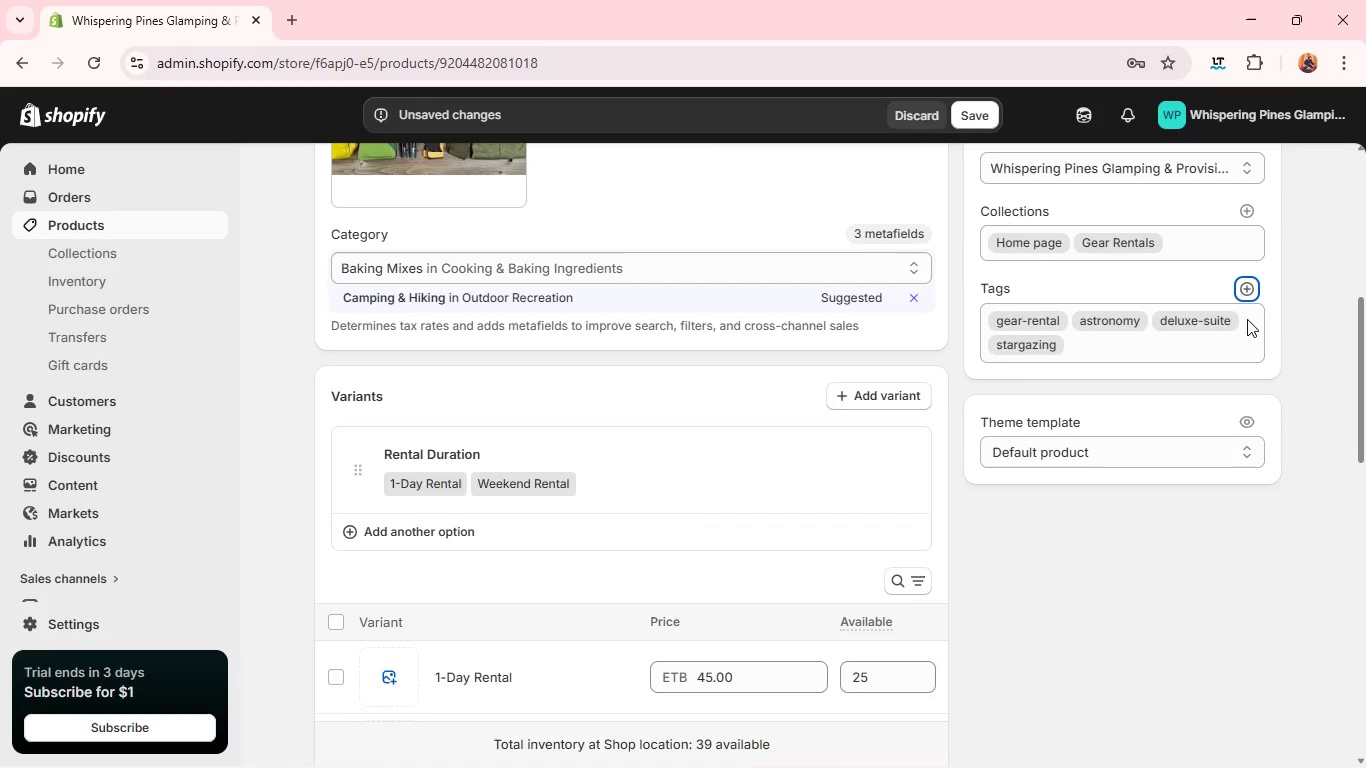 
wait(10.31)
 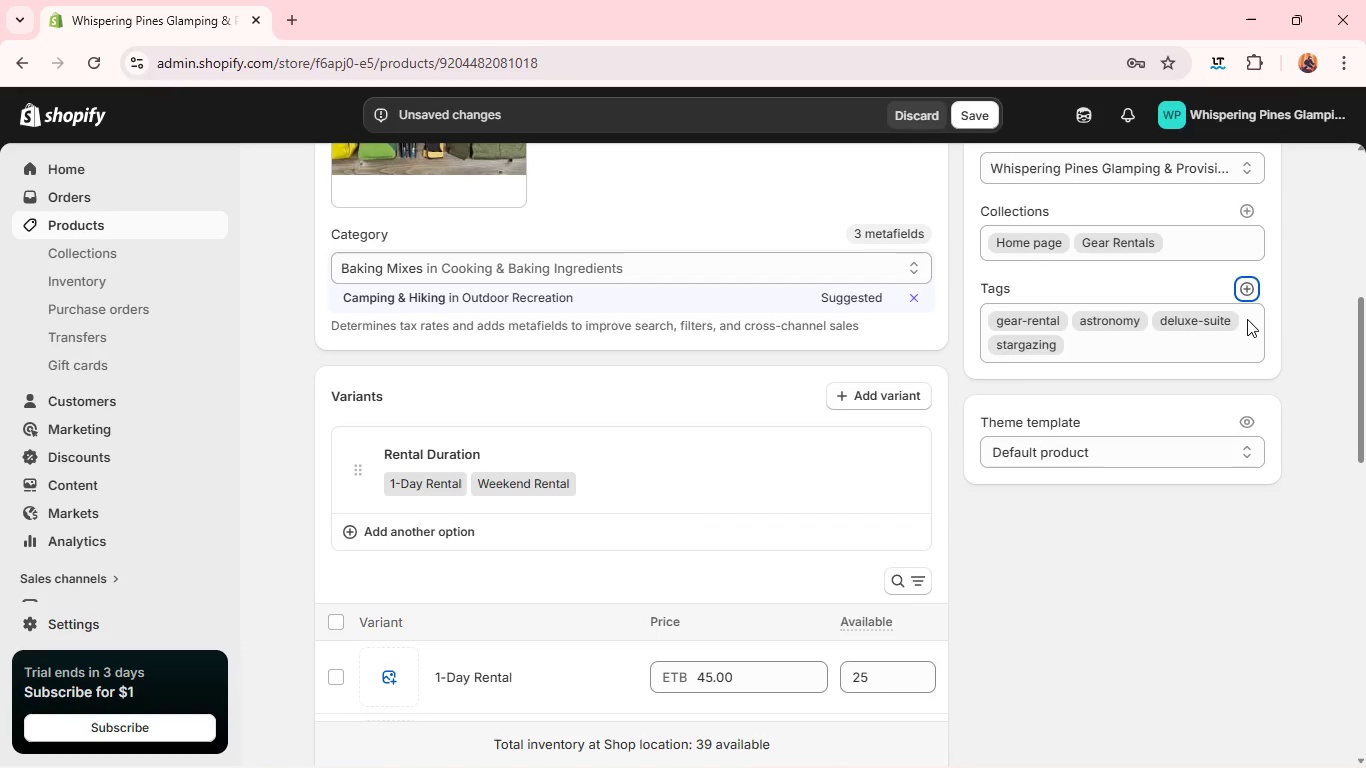 
left_click([1149, 257])
 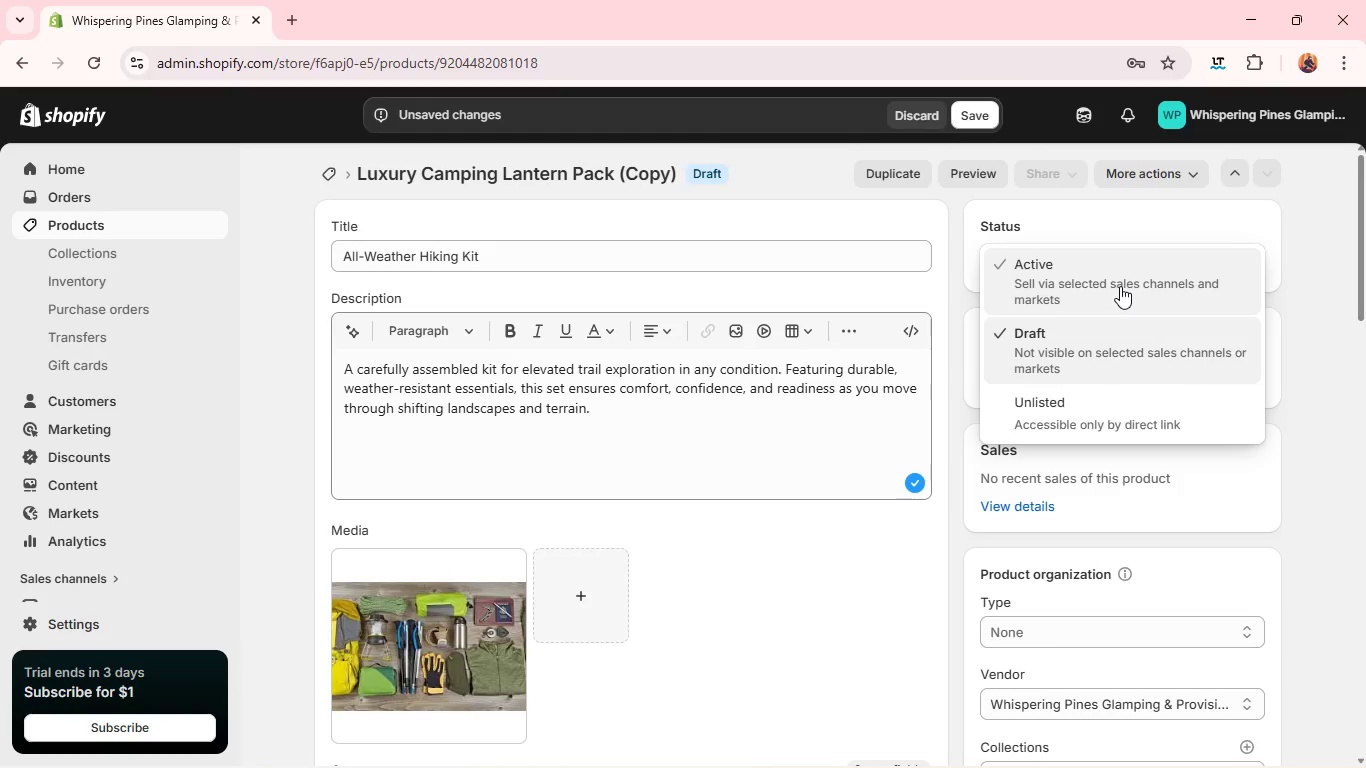 
left_click([1120, 286])
 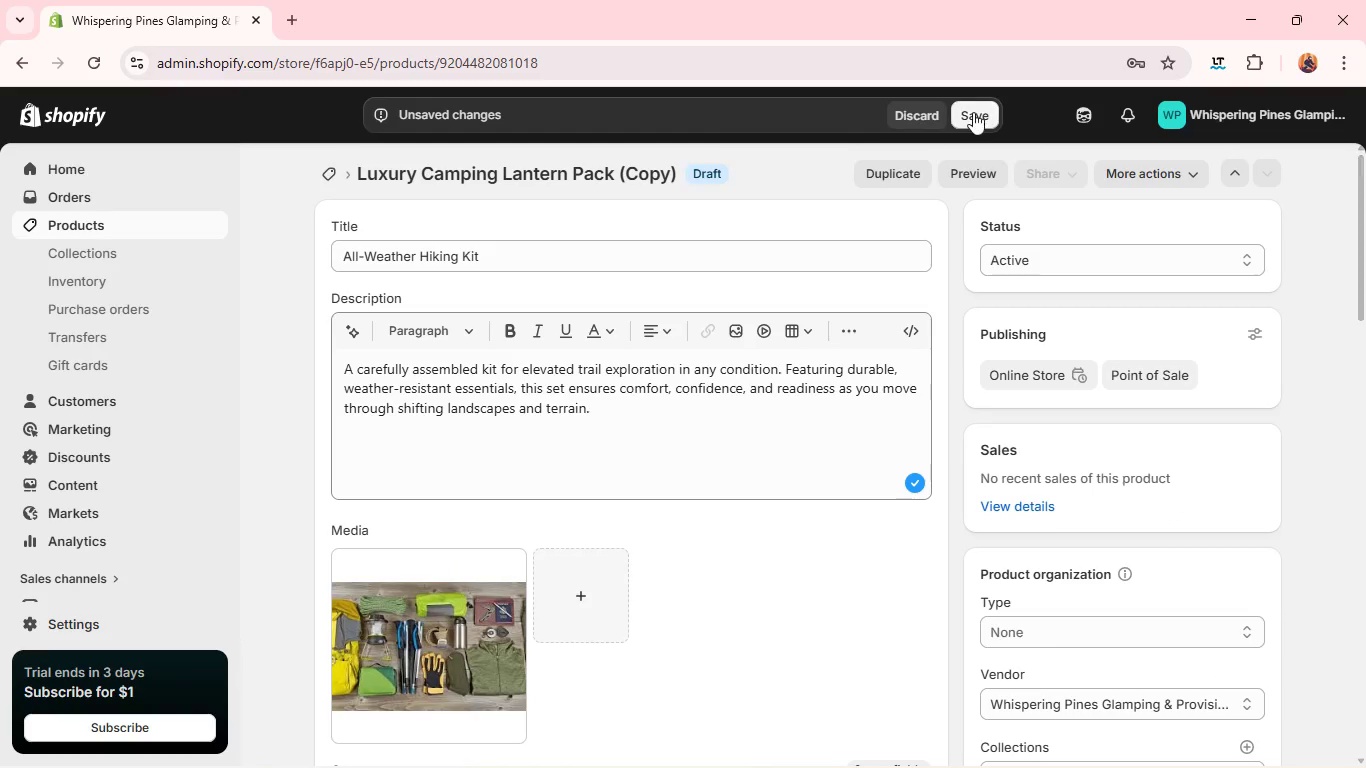 
left_click([973, 112])
 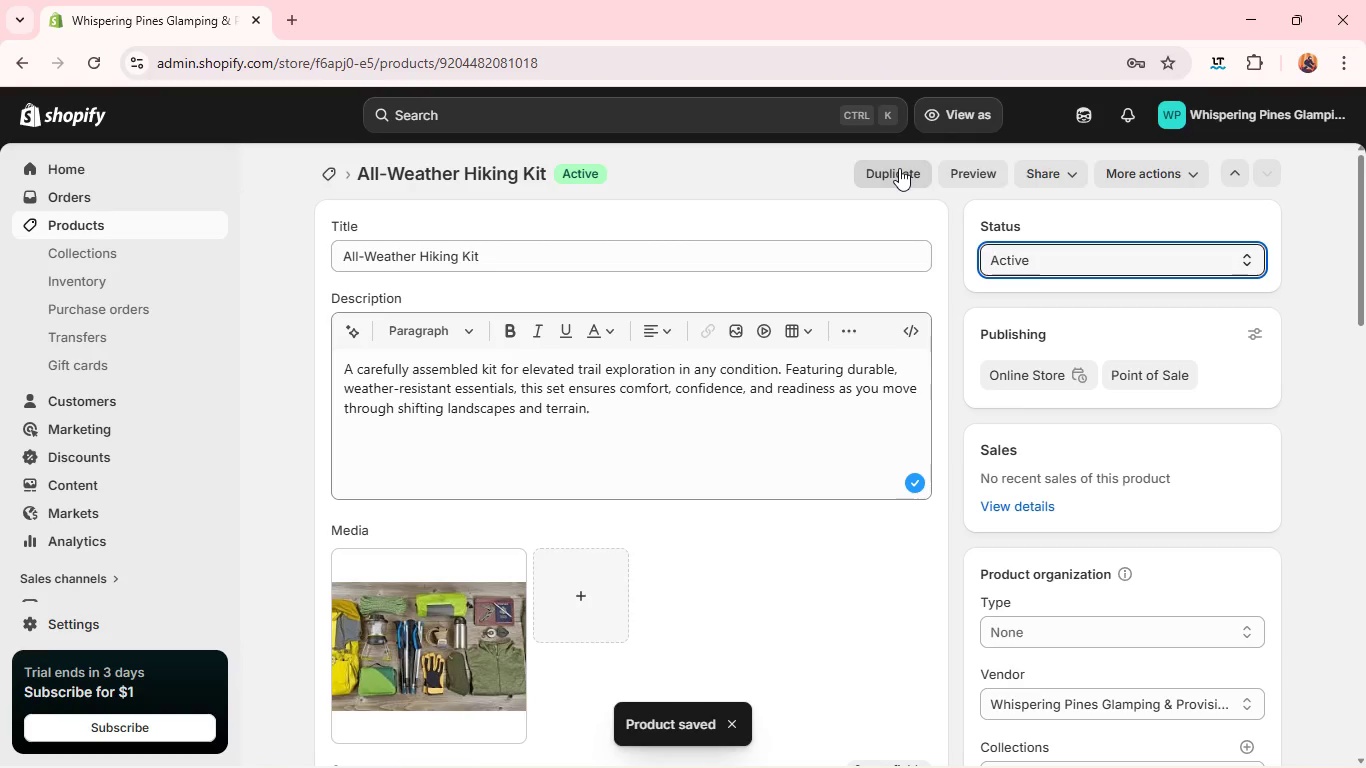 
wait(17.09)
 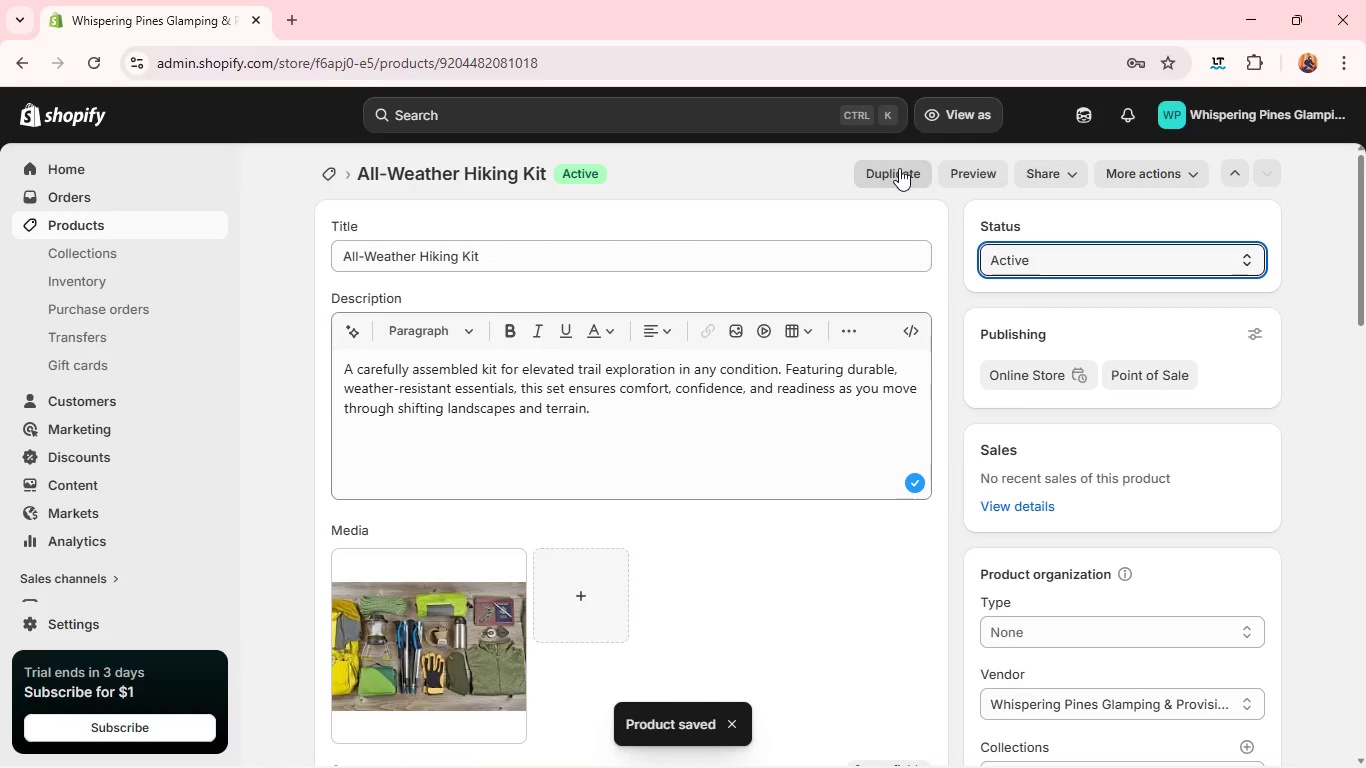 
left_click([903, 163])
 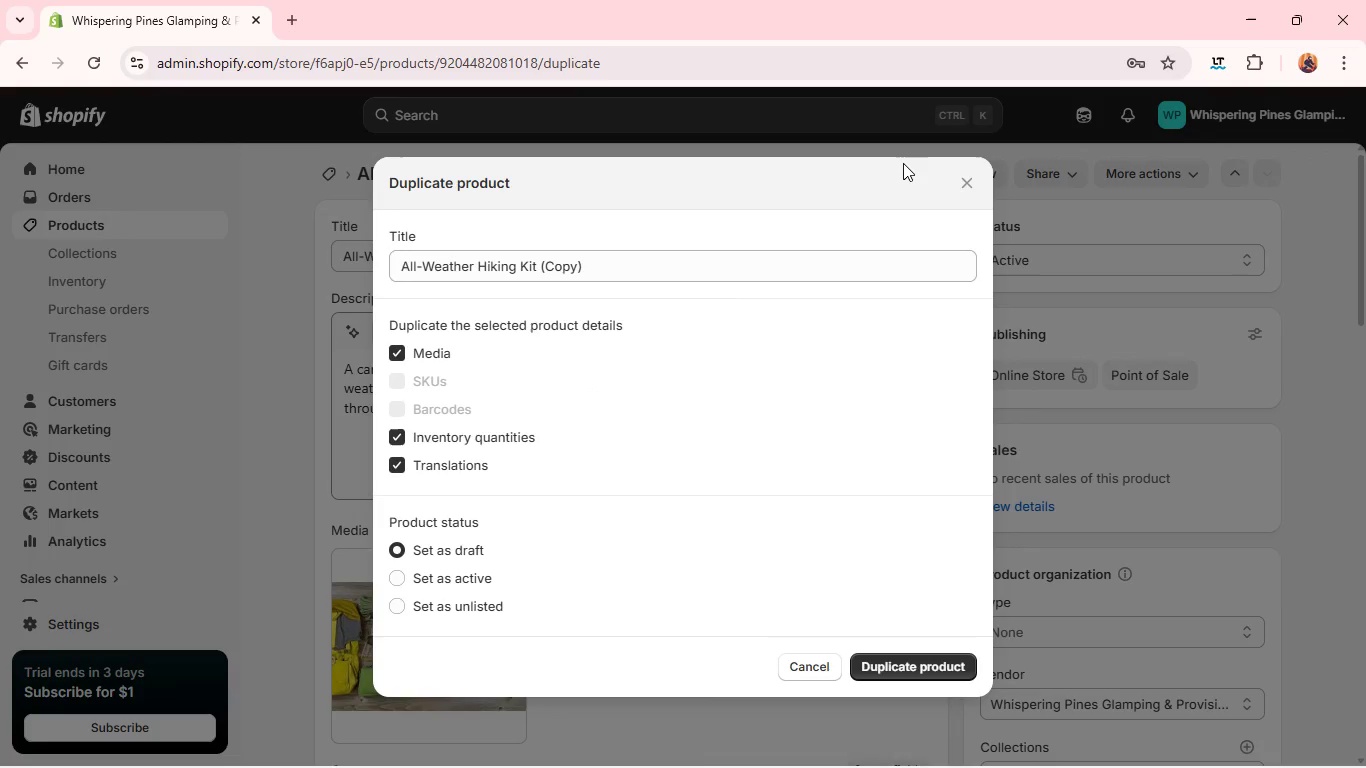 
wait(6.25)
 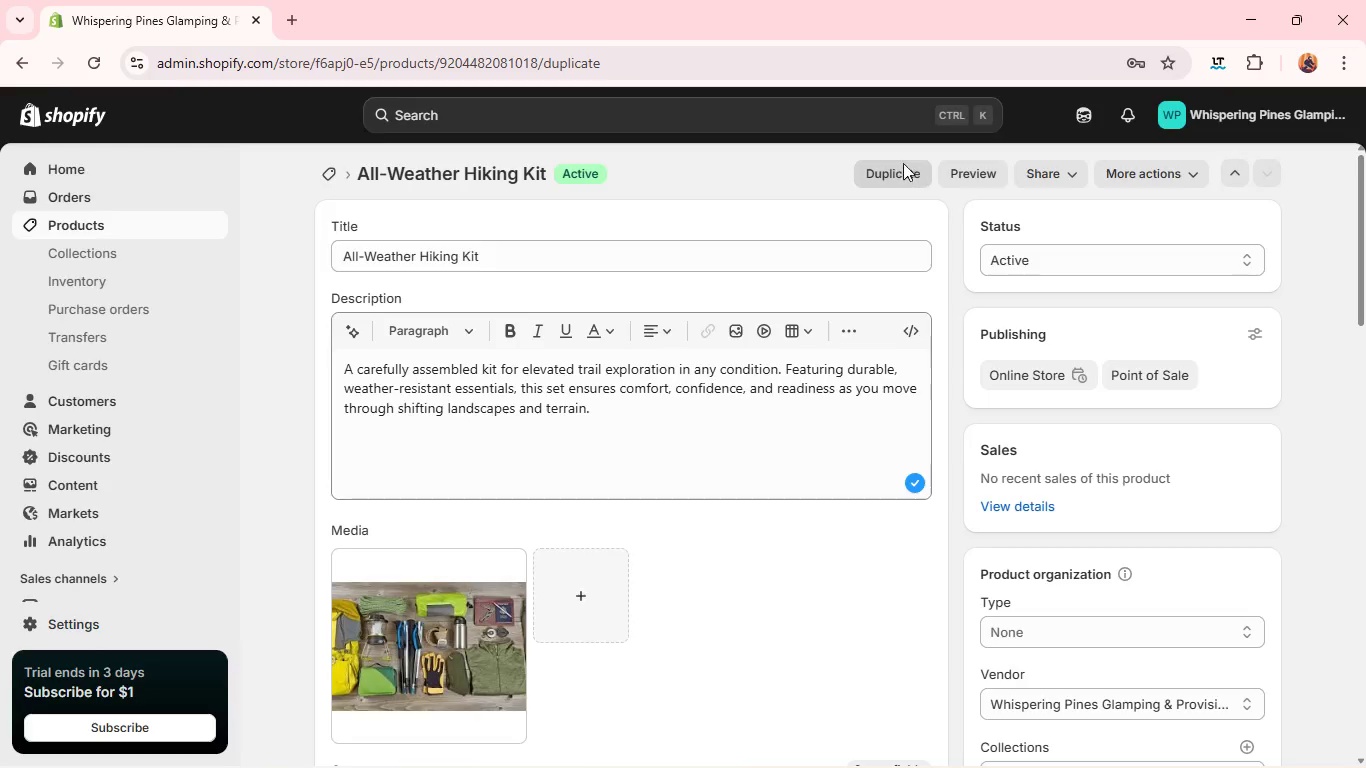 
left_click([906, 671])
 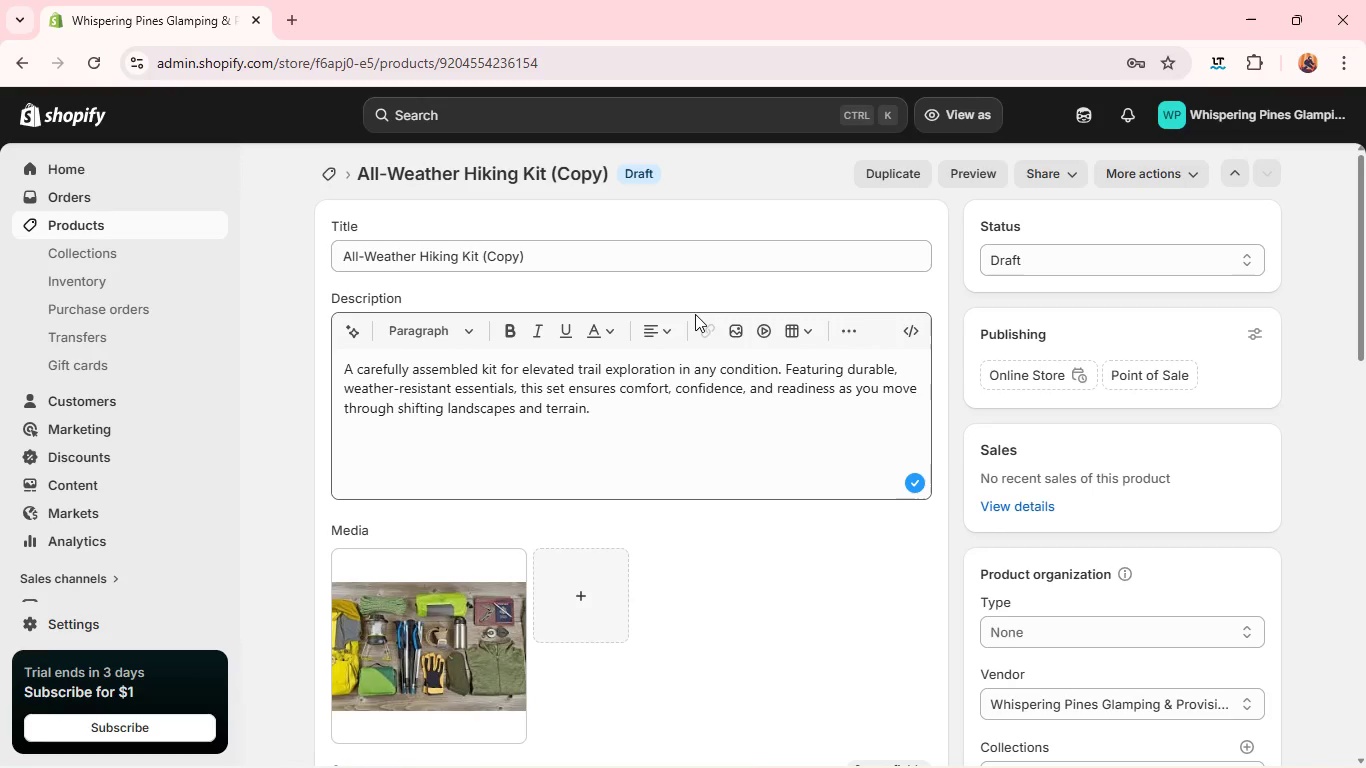 
wait(17.47)
 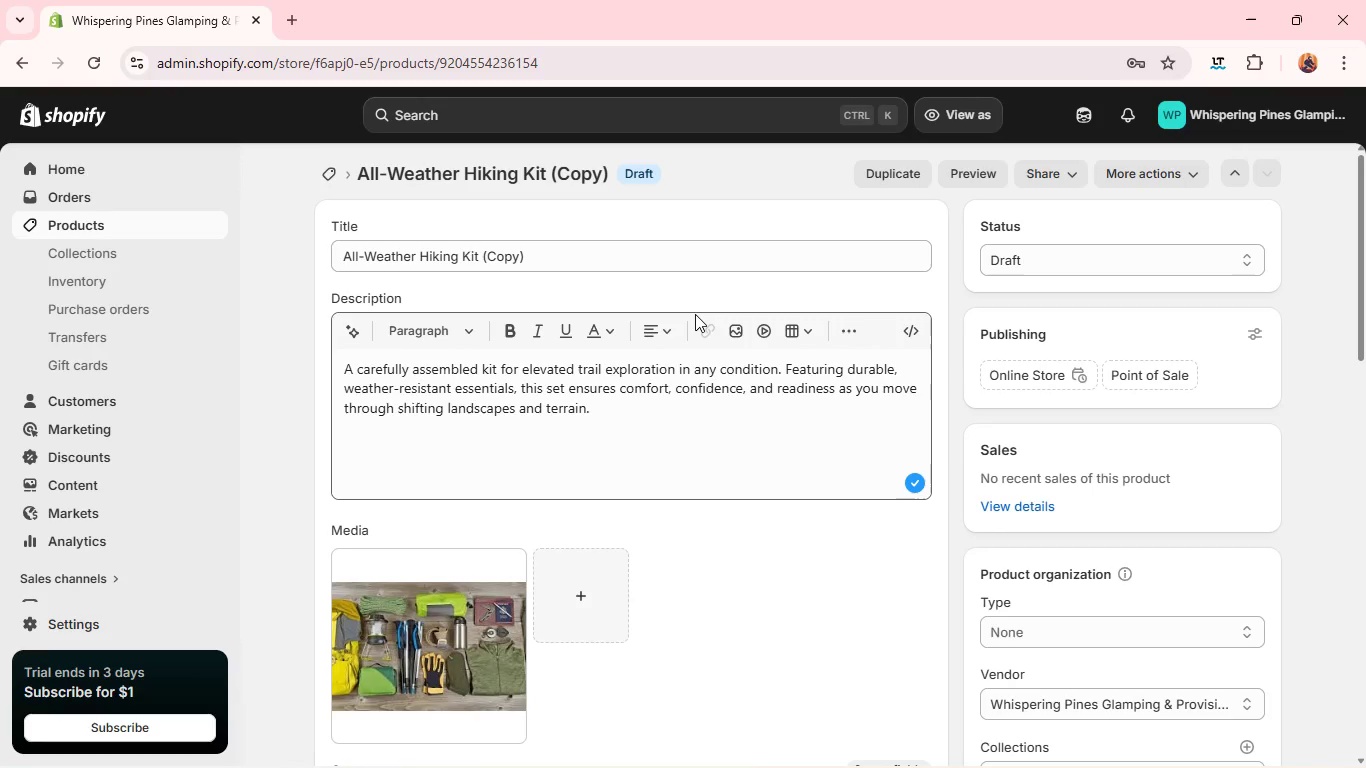 
double_click([587, 260])
 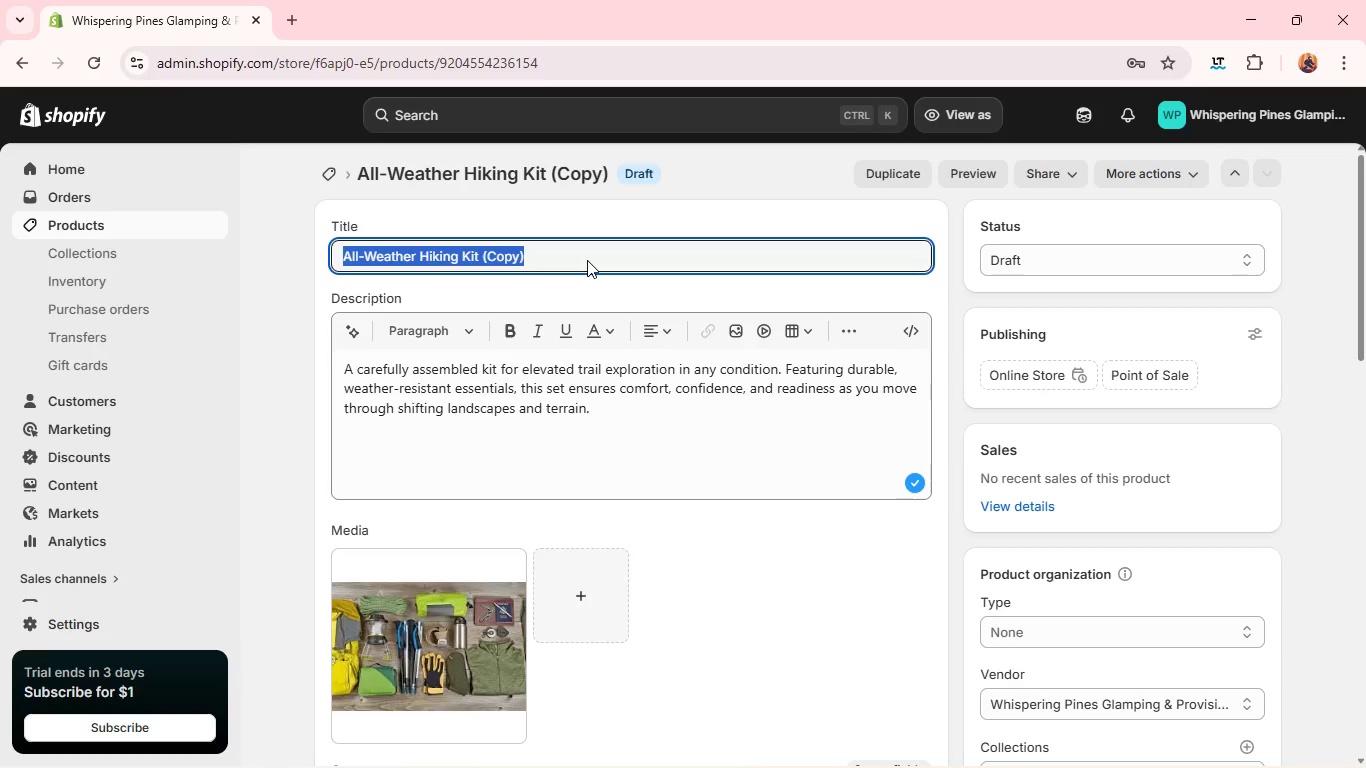 
triple_click([587, 260])
 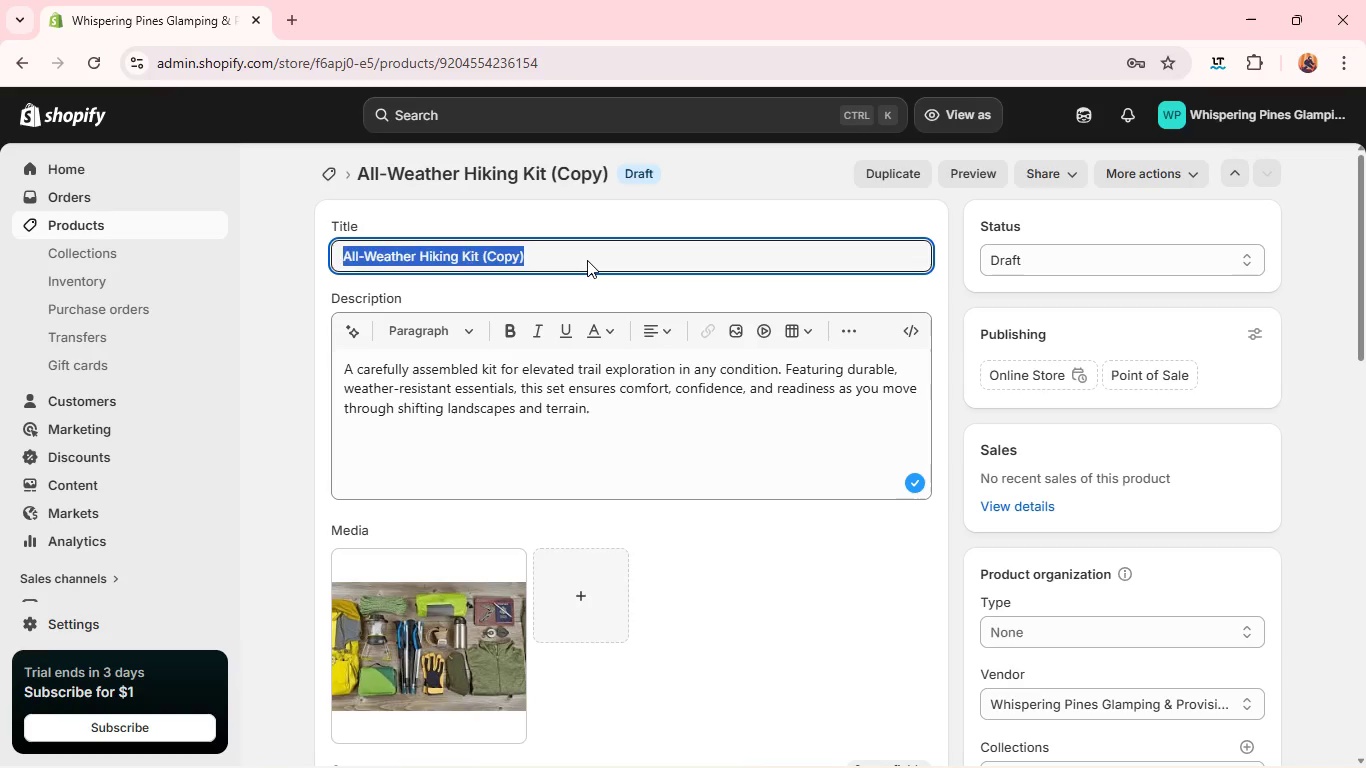 
key(Backspace)
 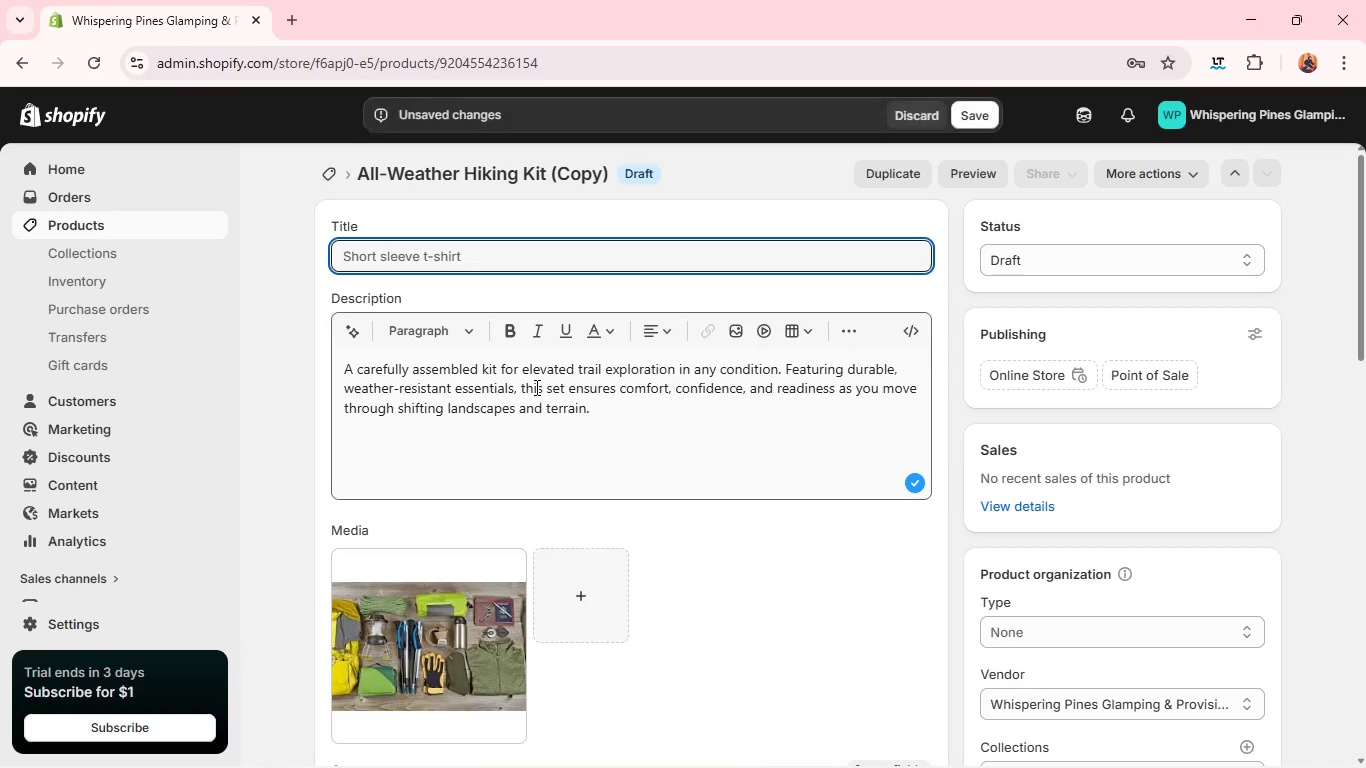 
left_click([535, 387])
 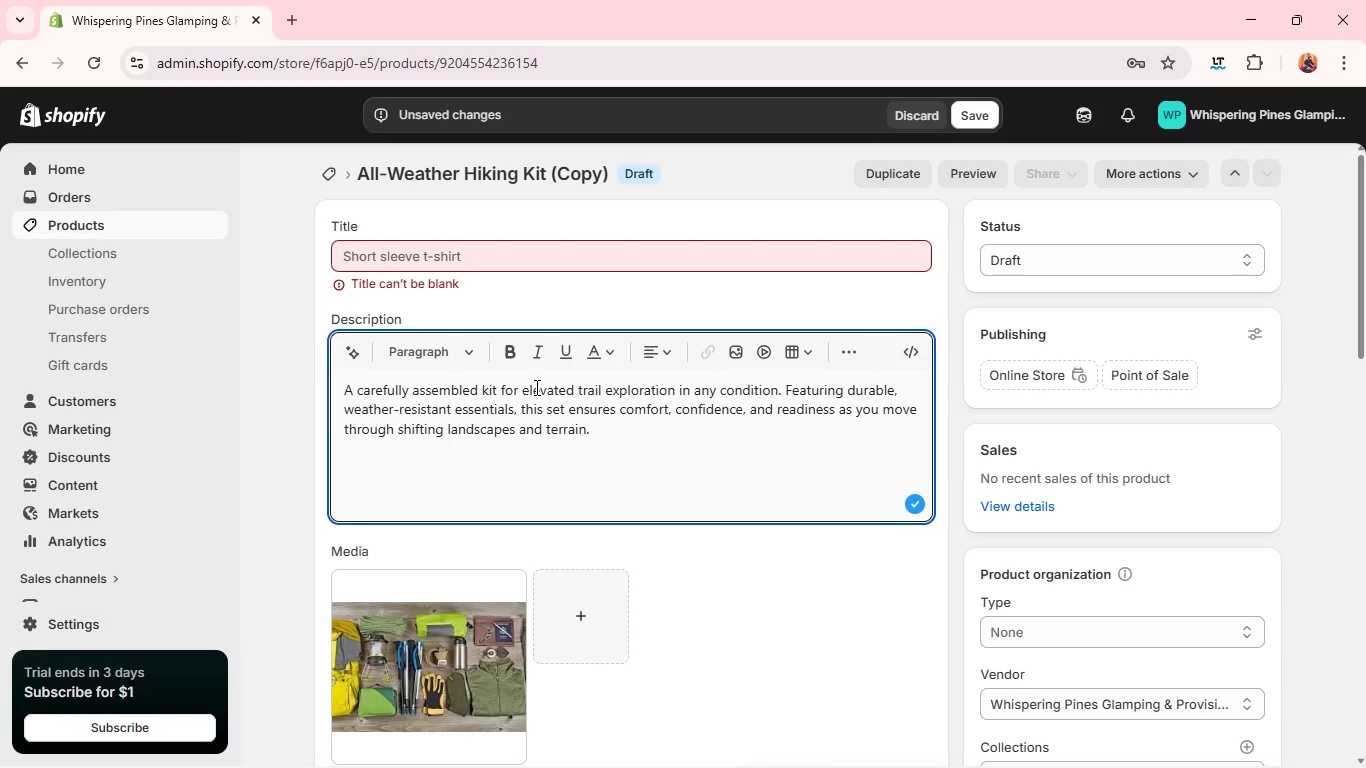 
key(Control+A)
 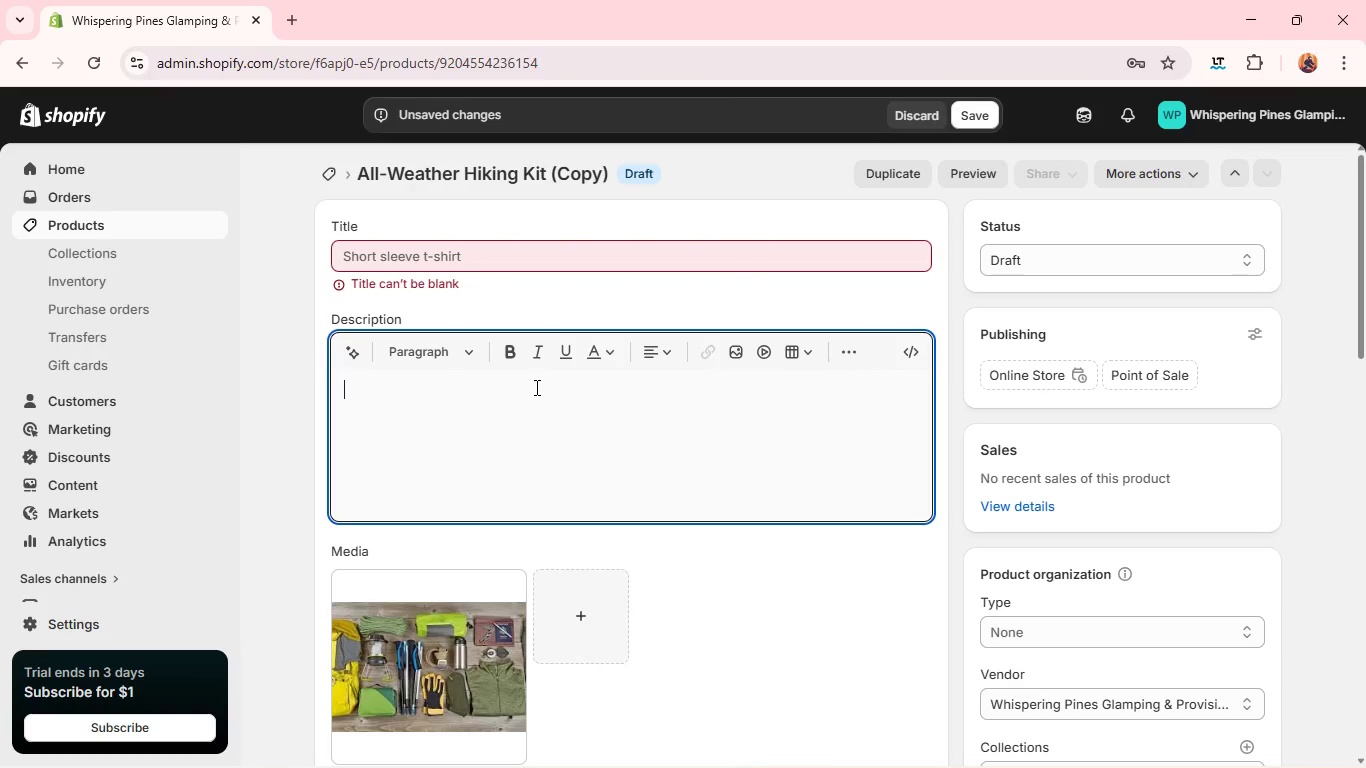 
key(Backspace)
 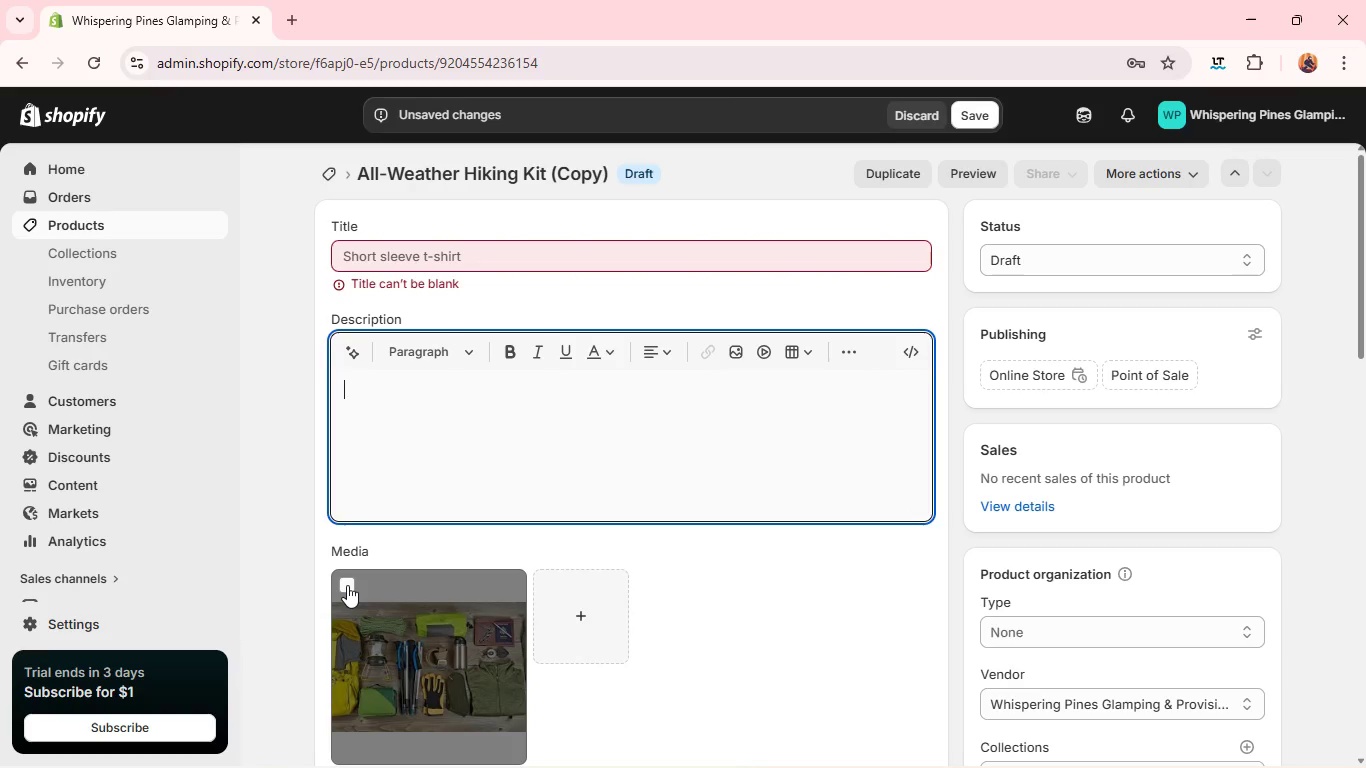 
left_click([347, 585])
 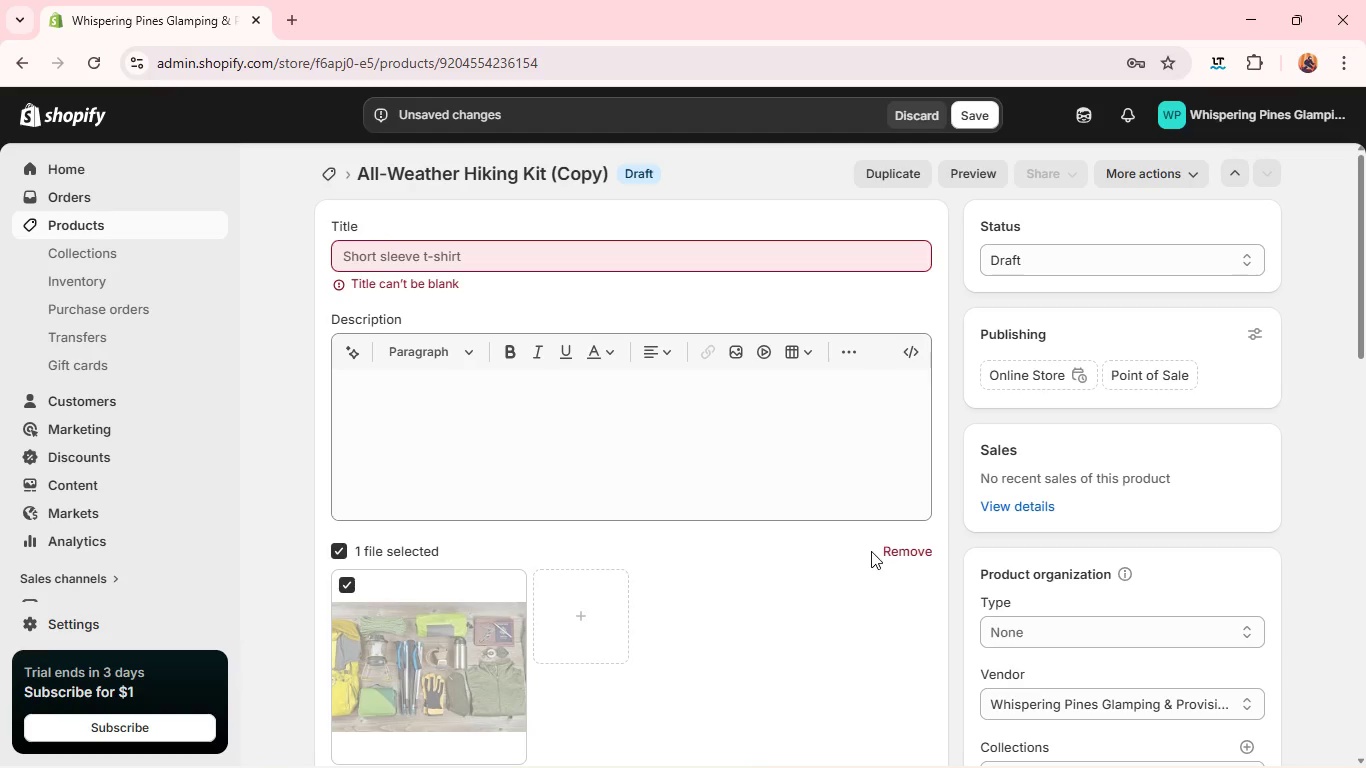 
left_click([887, 550])
 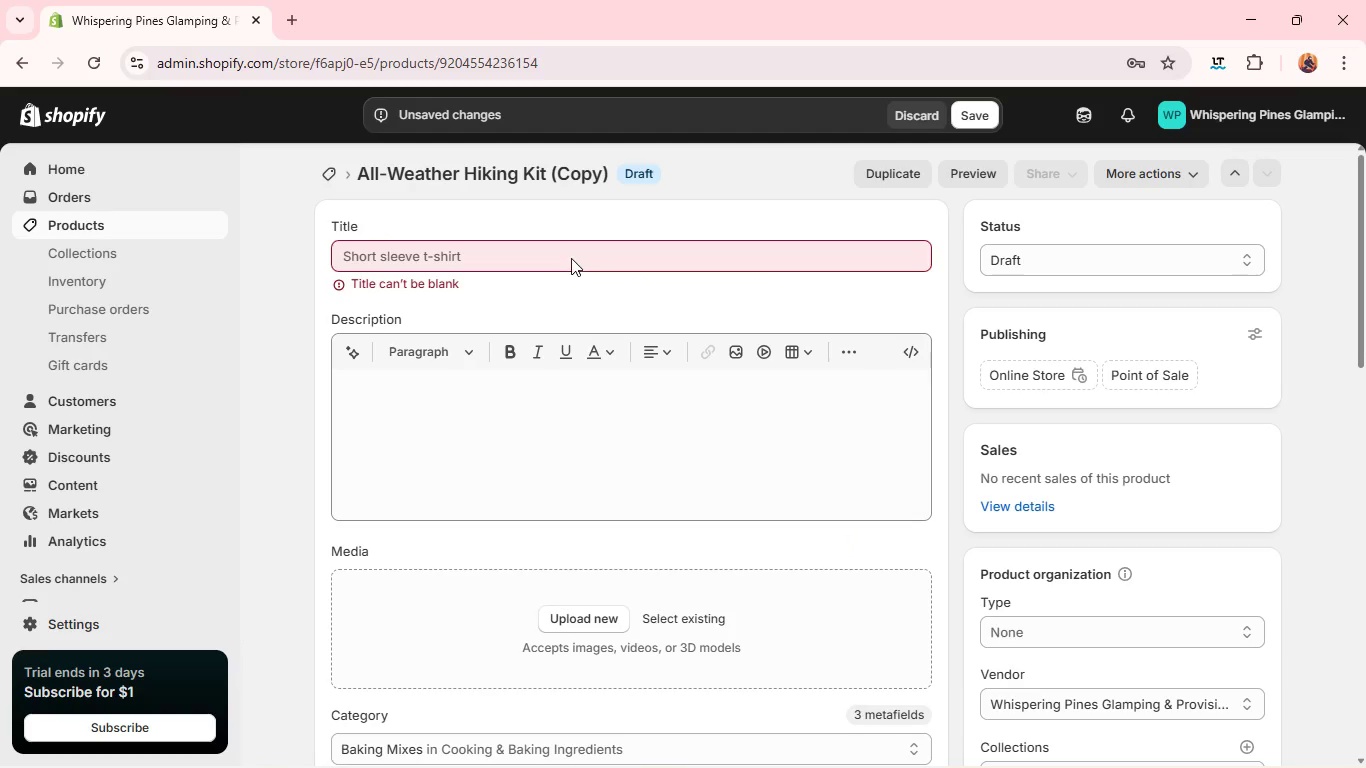 
left_click([570, 258])
 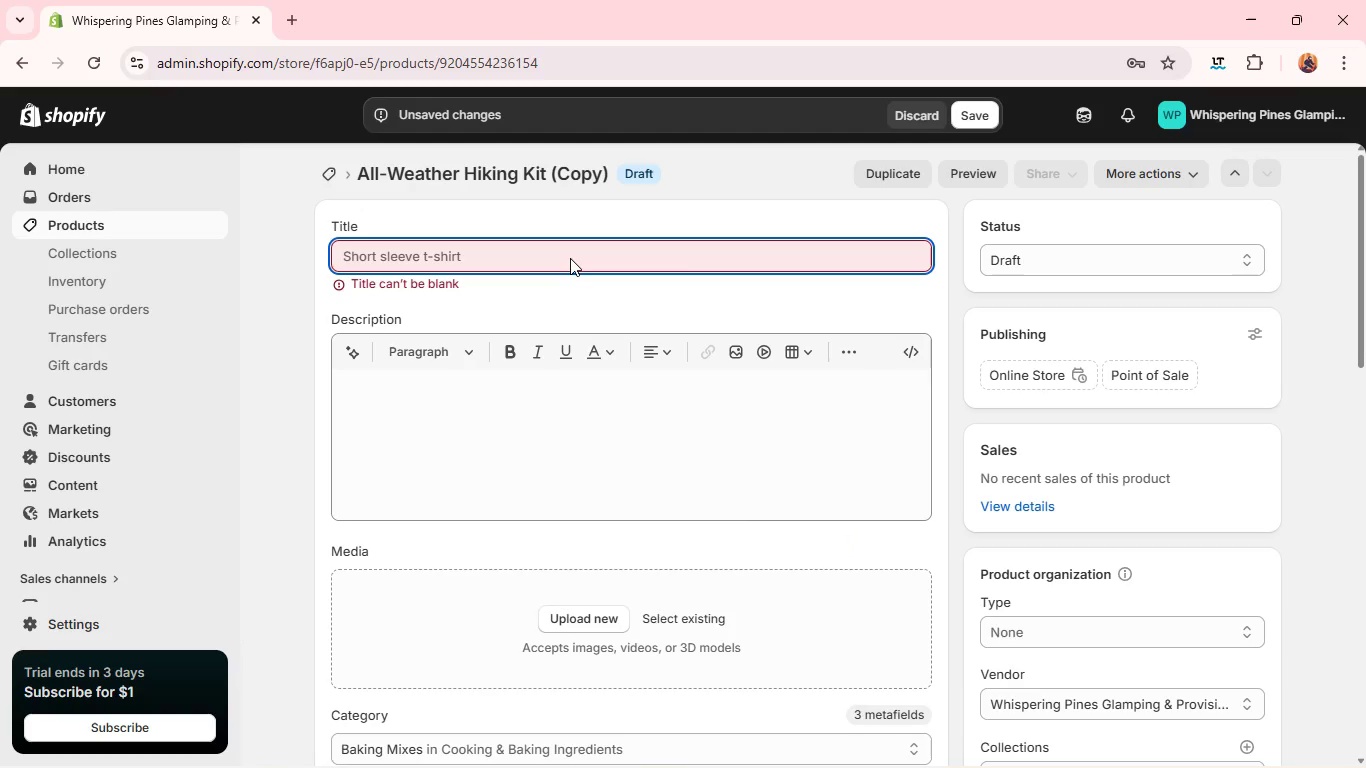 
type(portable Telescope kit)
 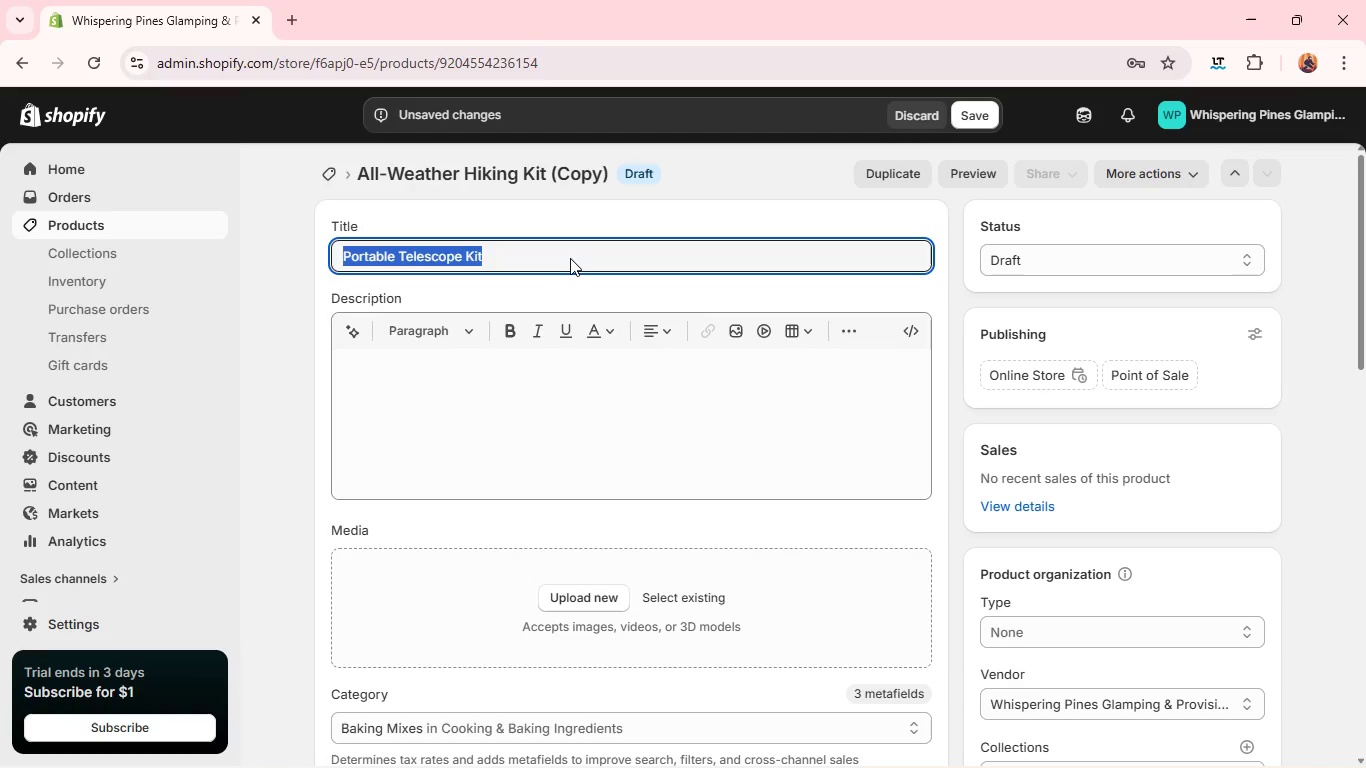 
key(Control+A)
 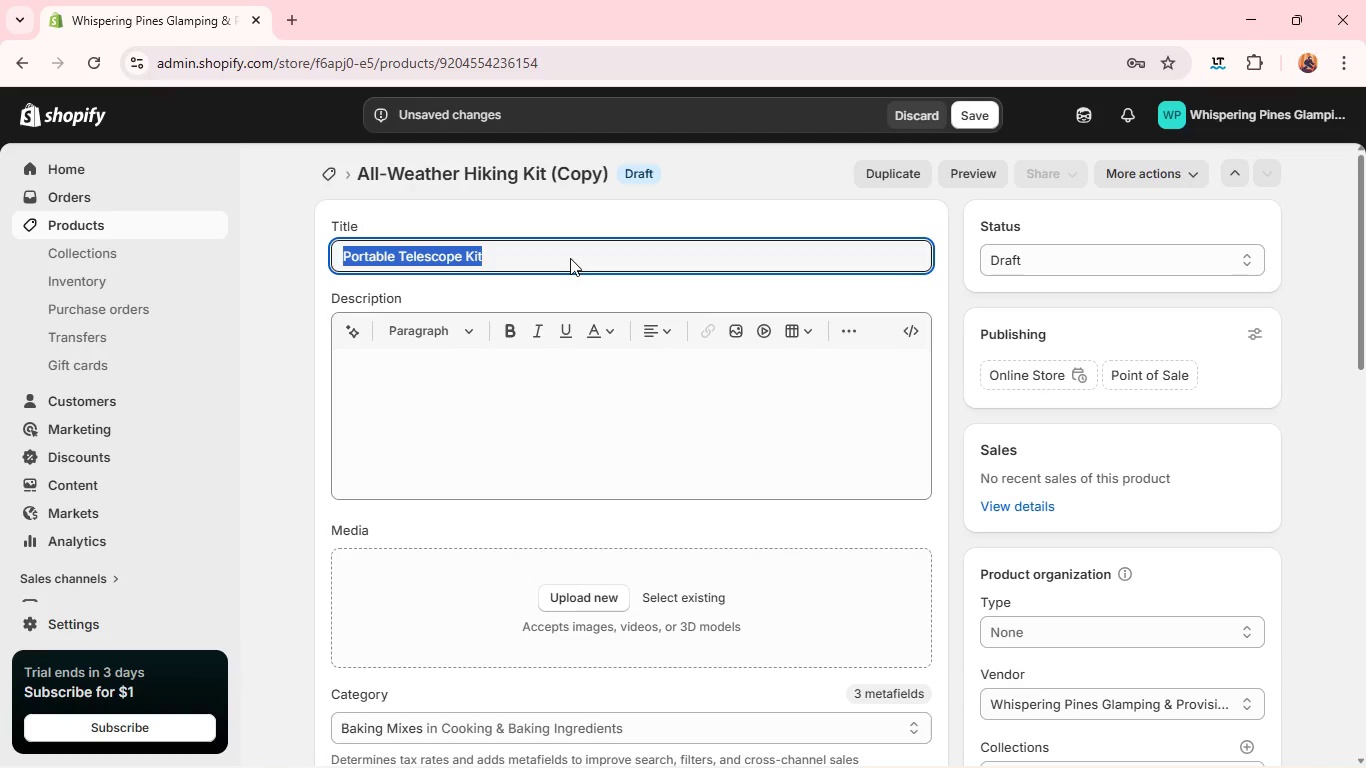 
key(Control+C)
 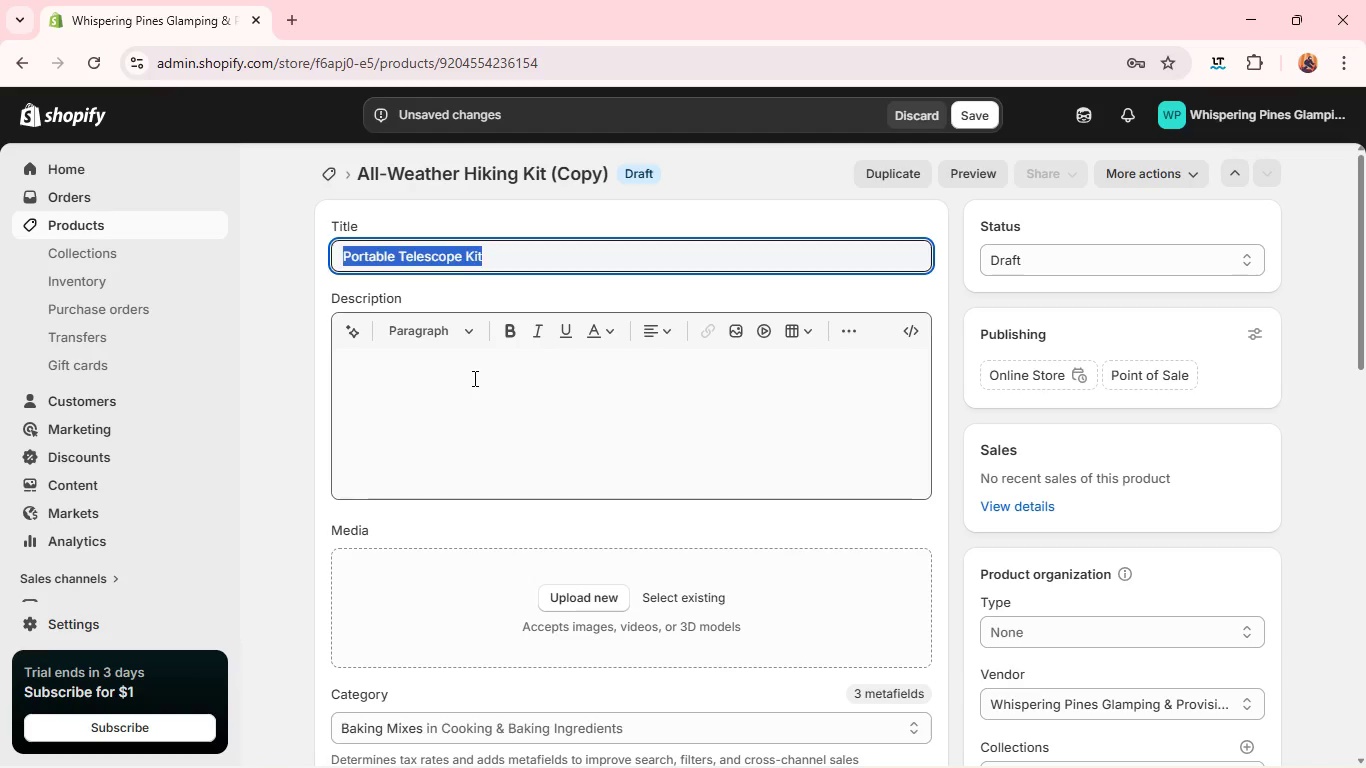 
left_click([473, 378])
 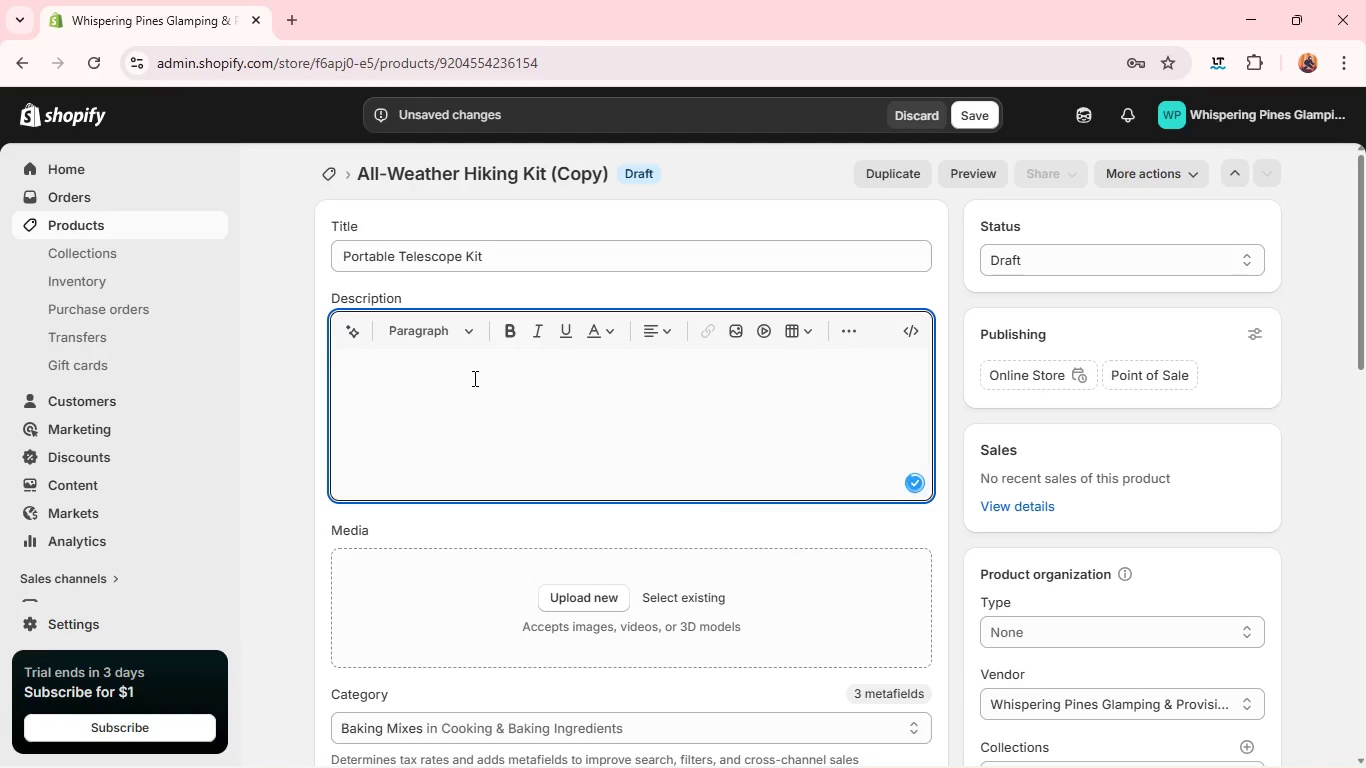 
key(Control+V)
 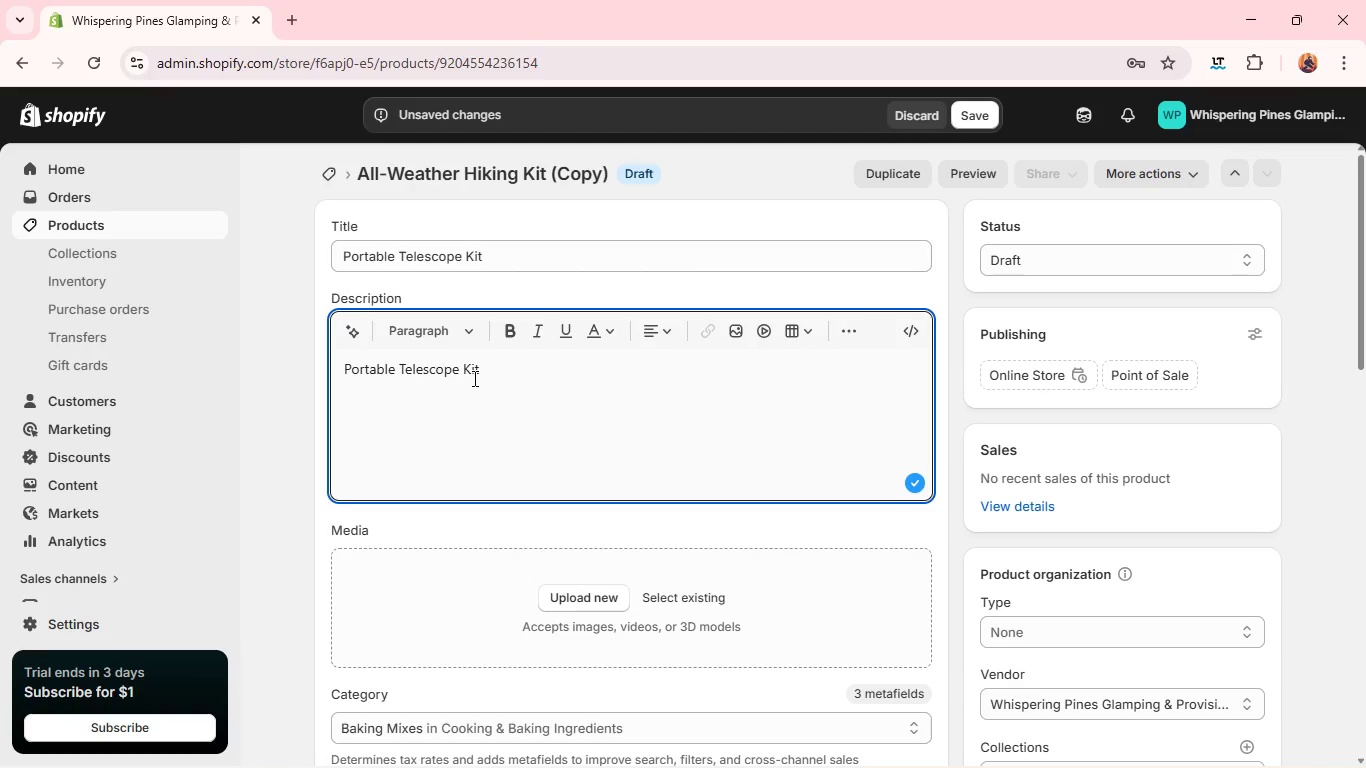 
hold_key(key=ControlLeft, duration=0.58)
 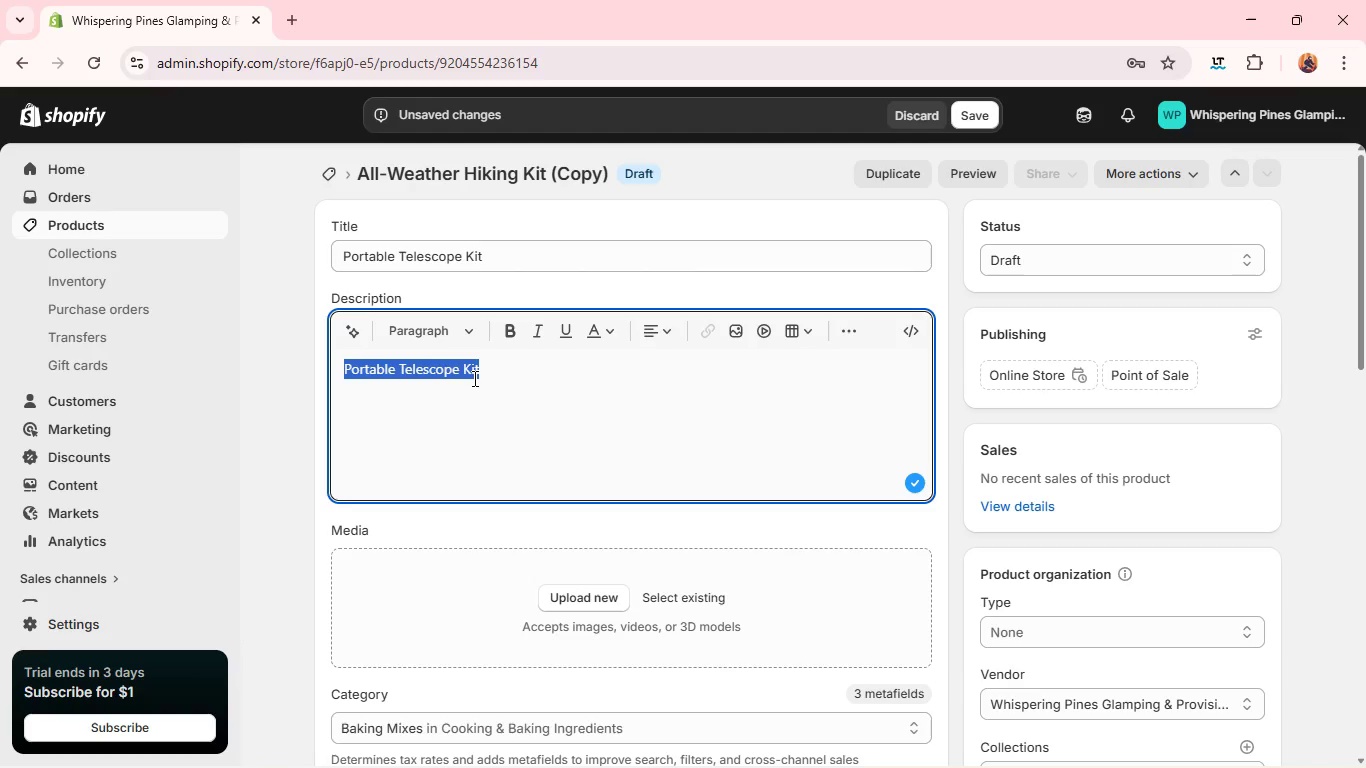 
type(aa gateway to the nght sky, crafted for quiet discovery under open horizons)
 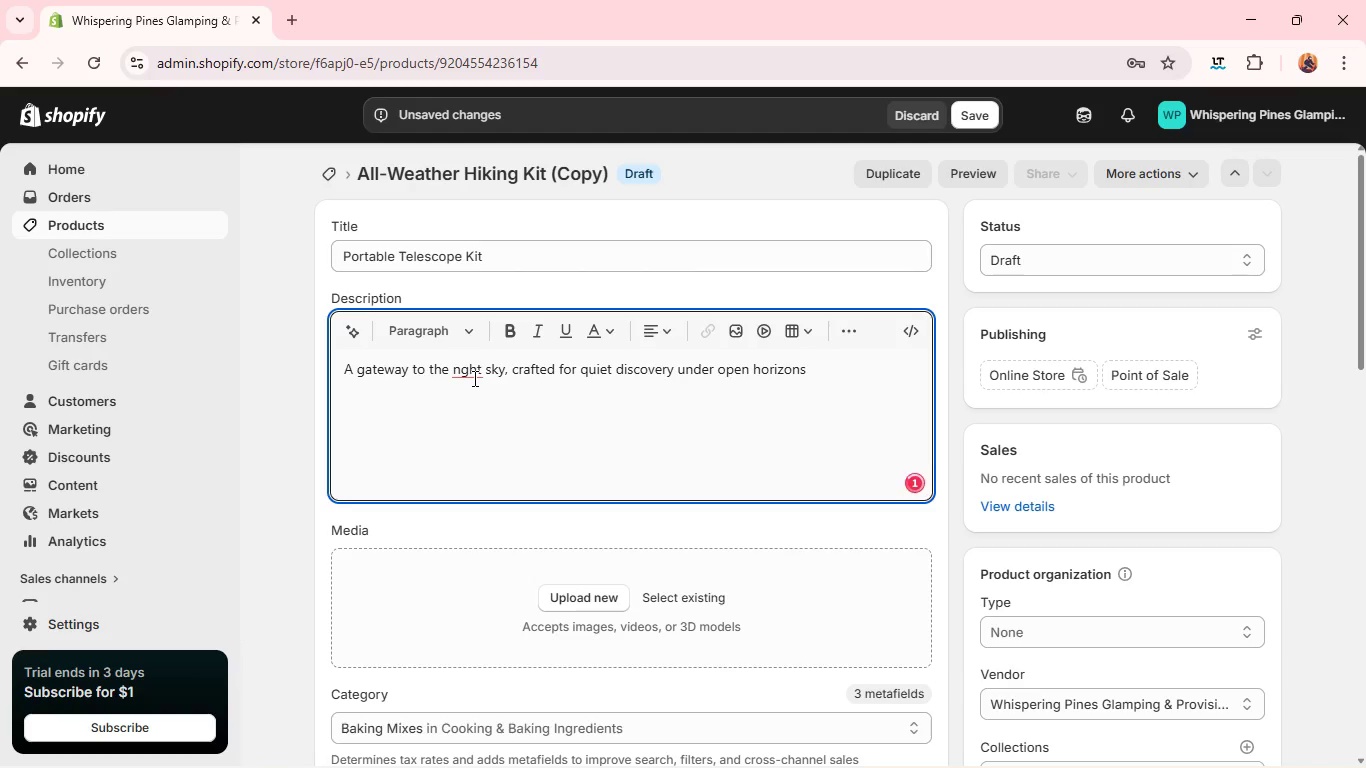 
key(Period)
 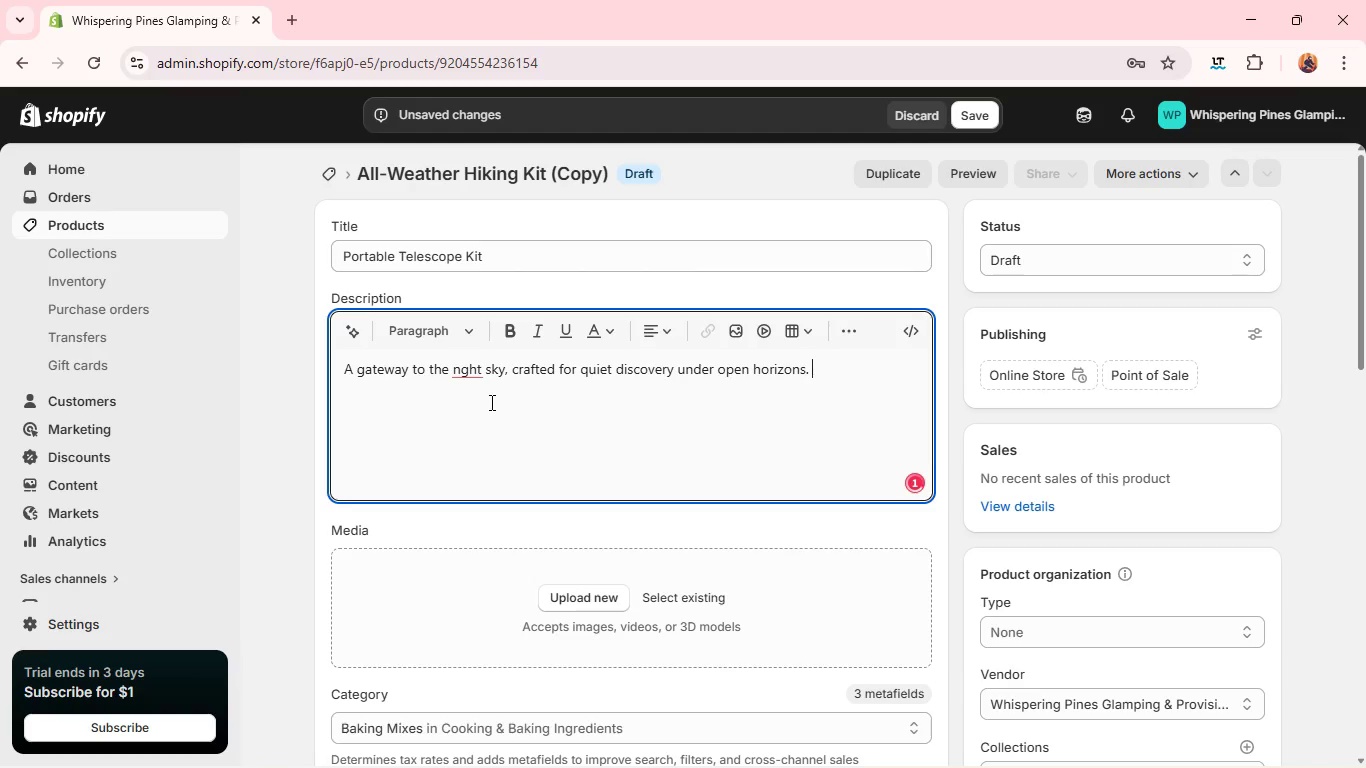 
key(Space)
 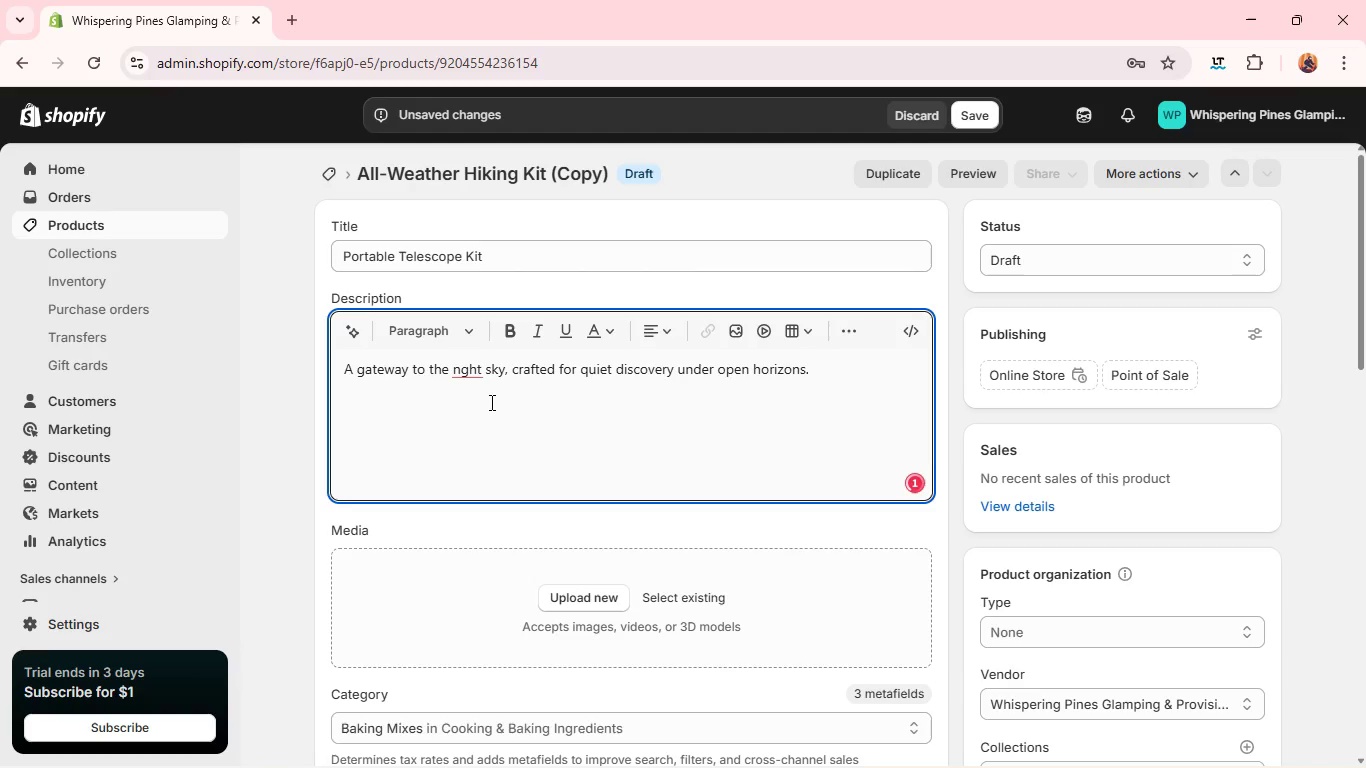 
hold_key(key=ShiftLeft, duration=0.56)
 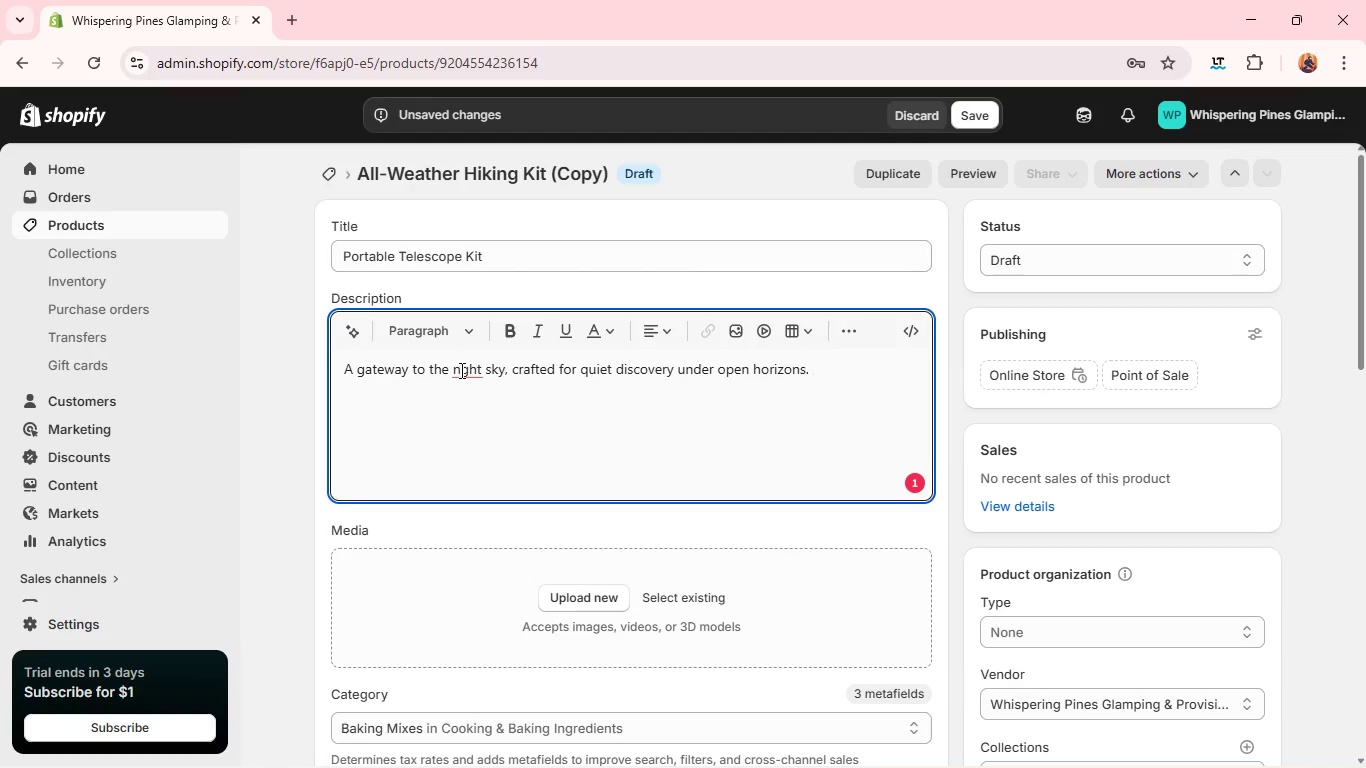 
left_click([460, 370])
 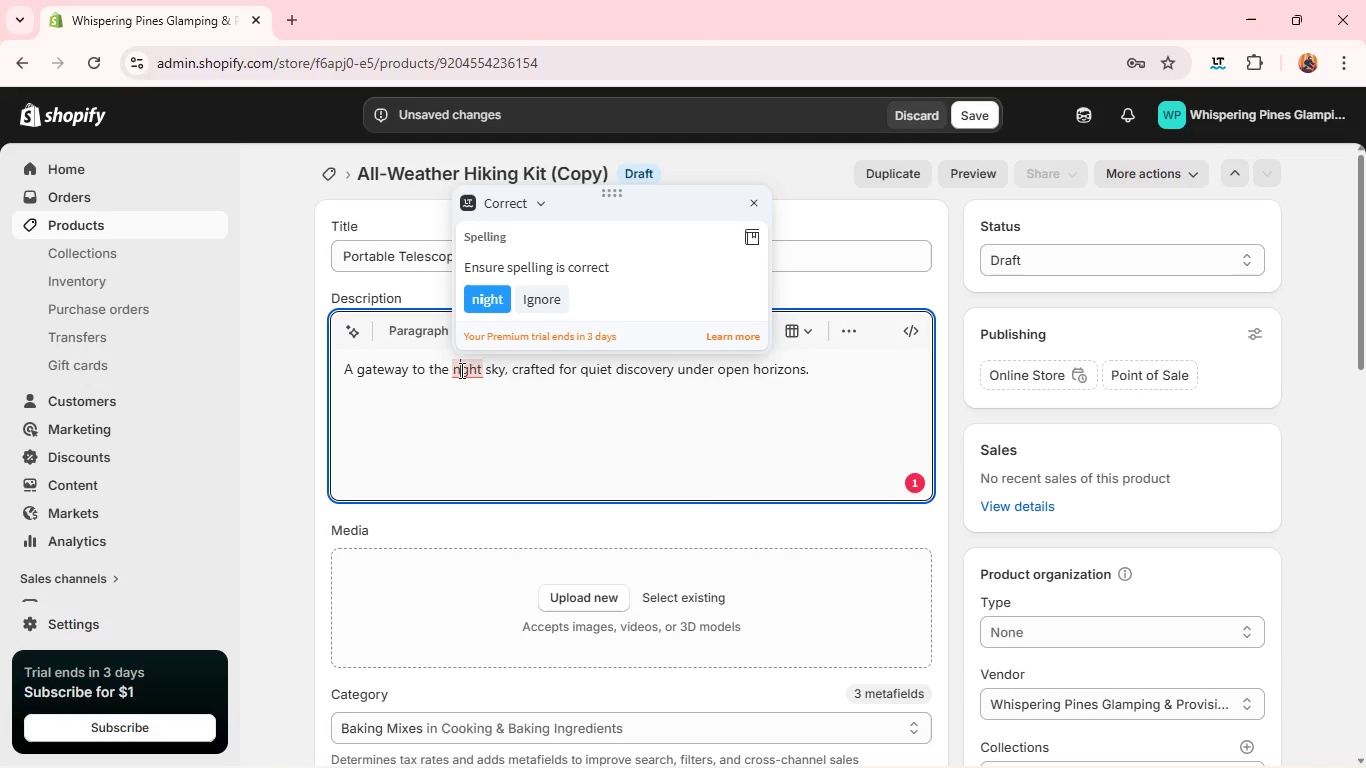 
key(I)
 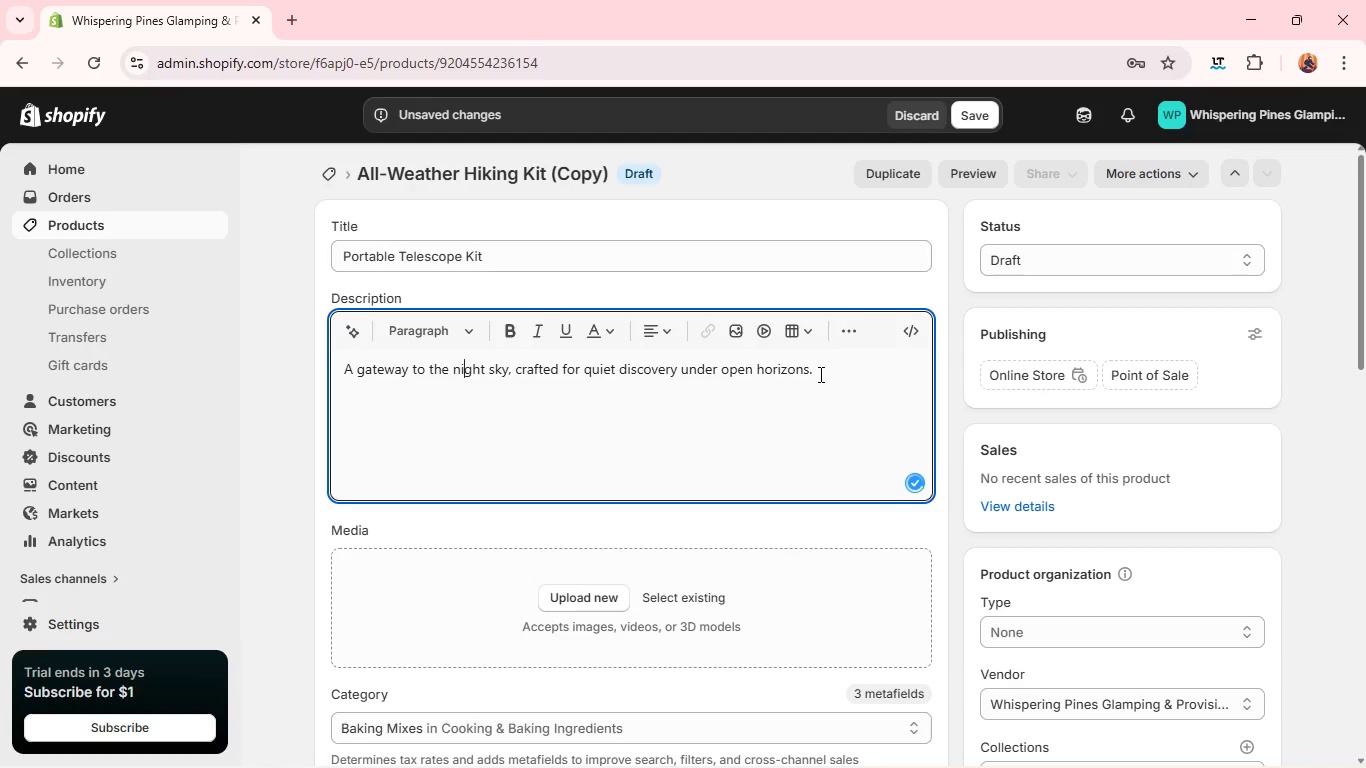 
left_click([819, 374])
 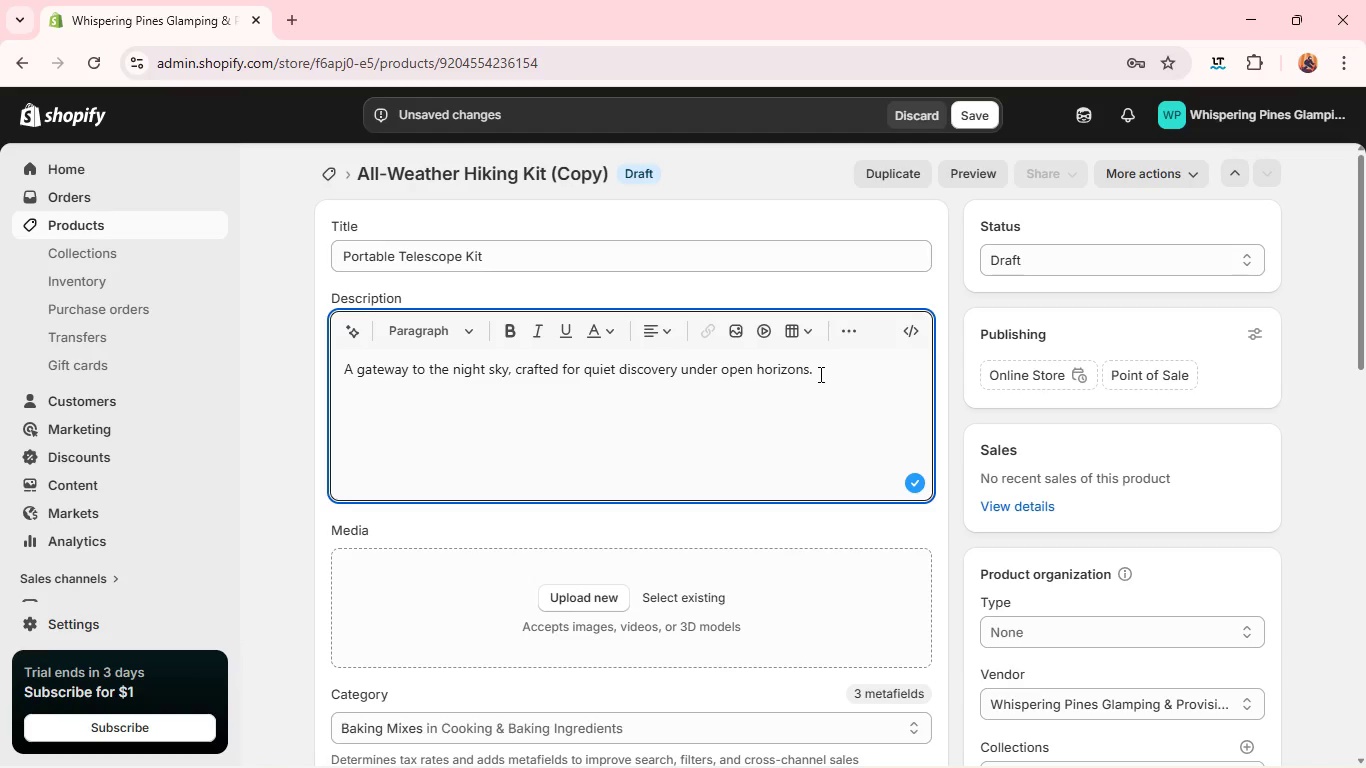 
hold_key(key=ShiftLeft, duration=0.41)
 